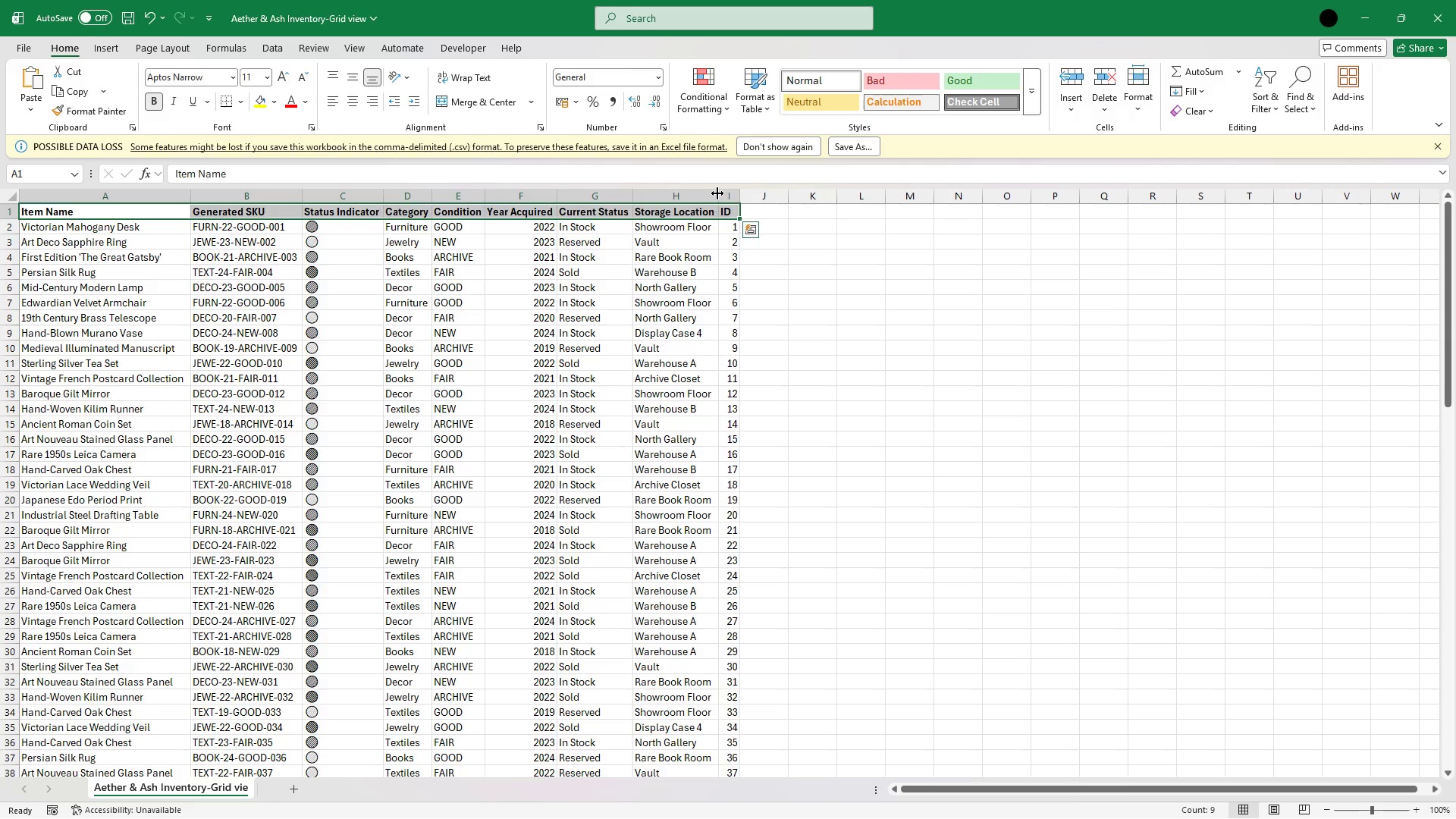 
left_click_drag(start_coordinate=[717, 193], to_coordinate=[739, 195])
 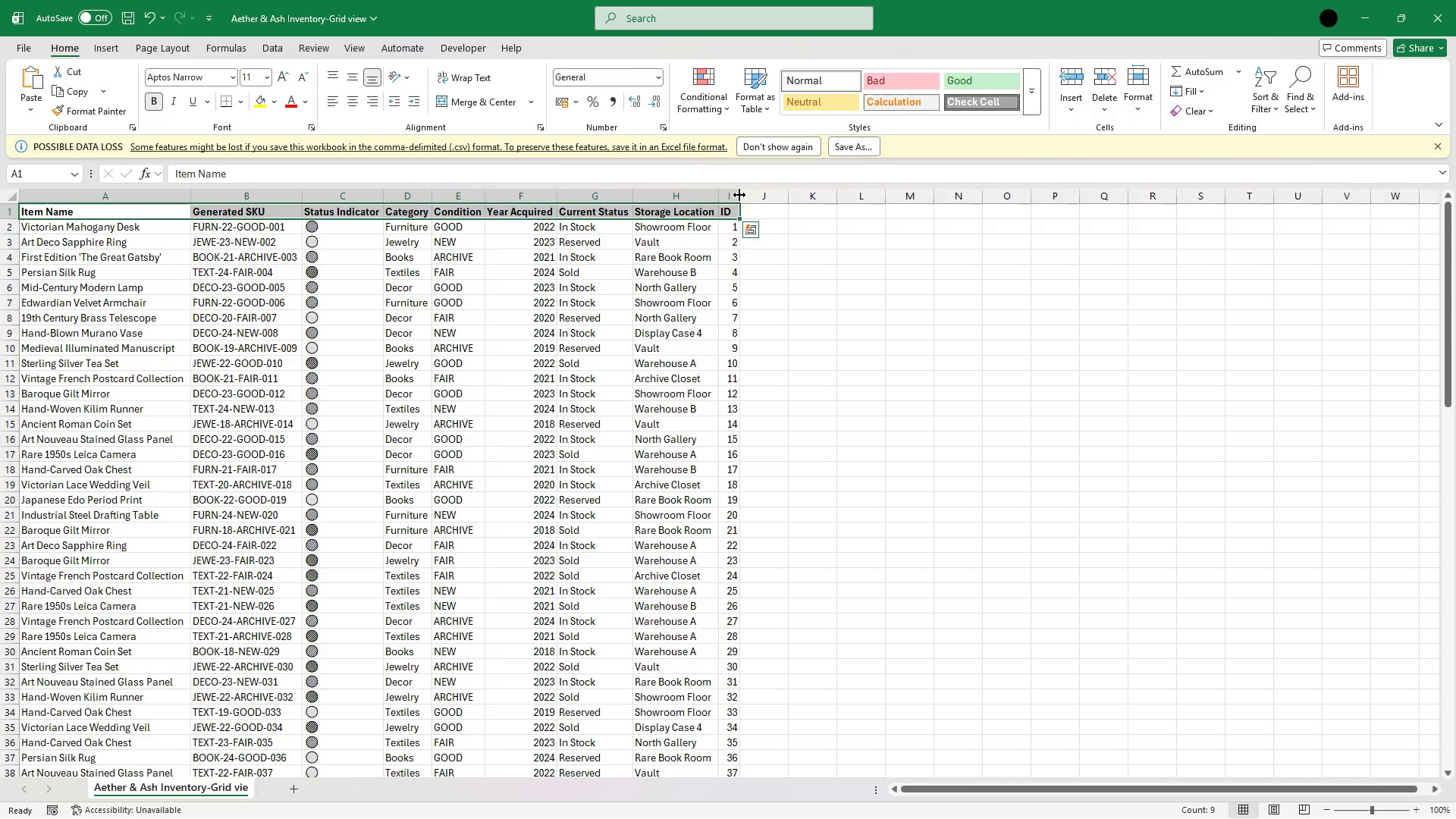 
double_click([739, 195])
 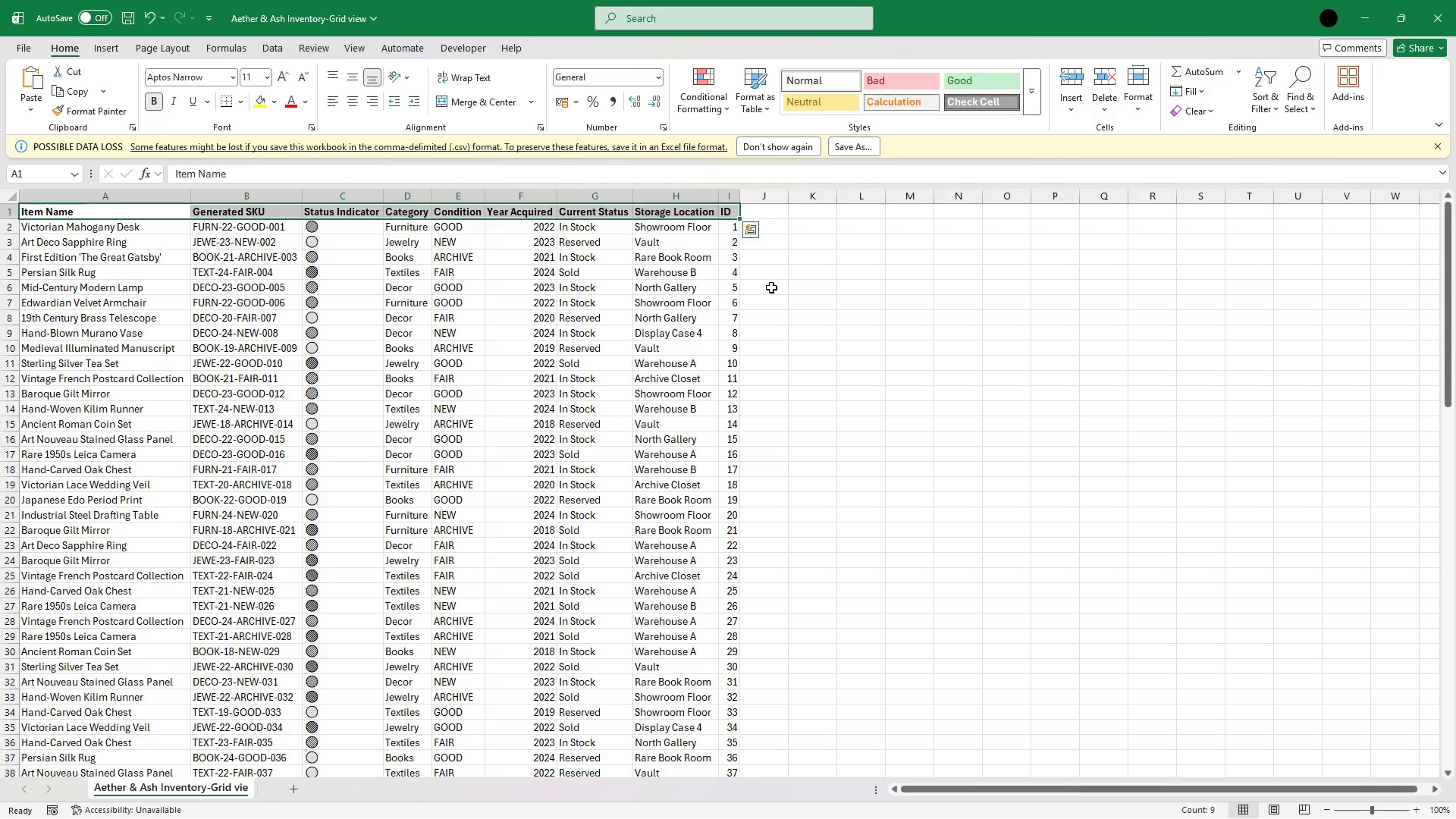 
left_click([771, 287])
 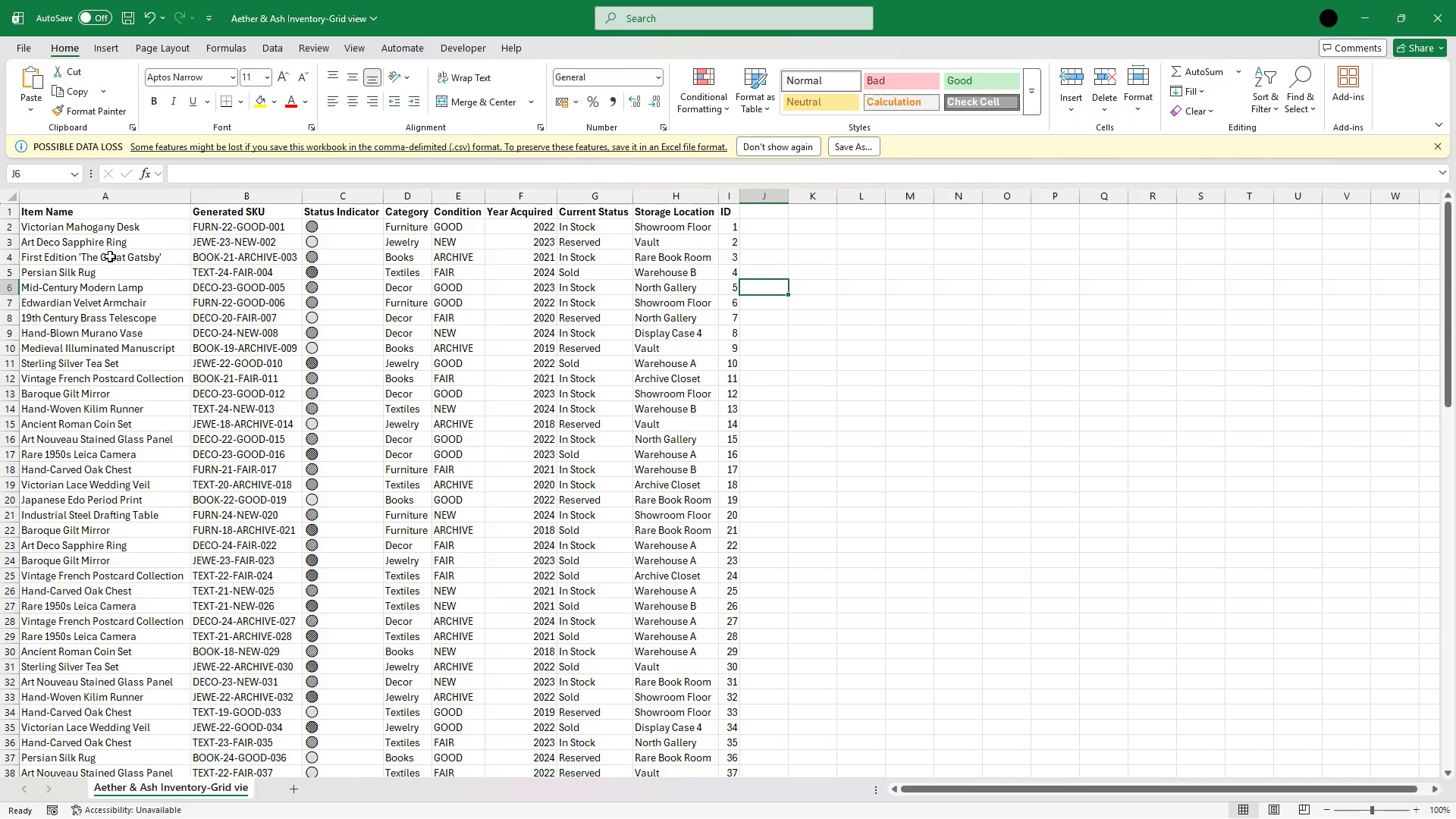 
left_click([110, 256])
 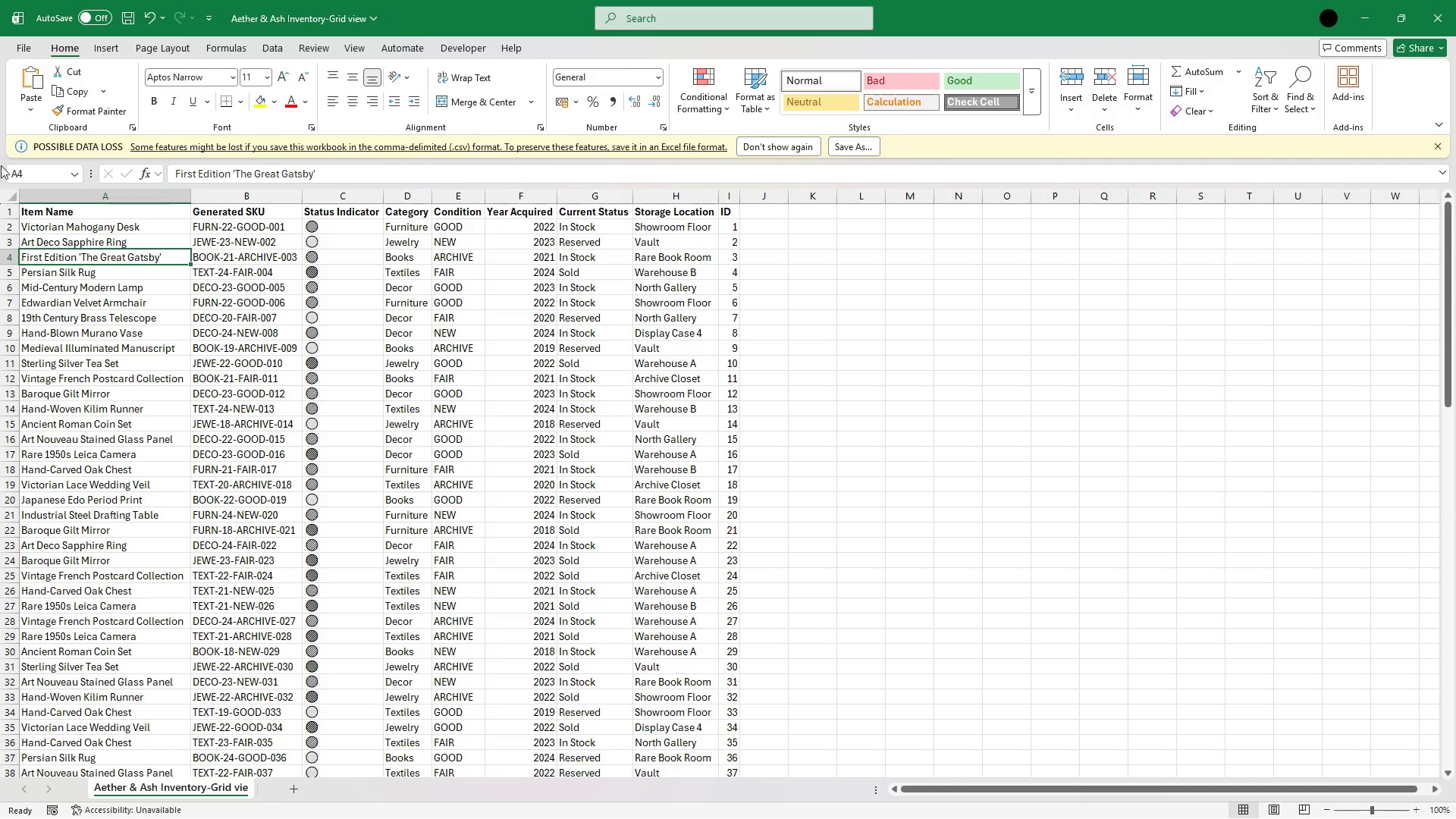 
left_click_drag(start_coordinate=[23, 51], to_coordinate=[61, 282])
 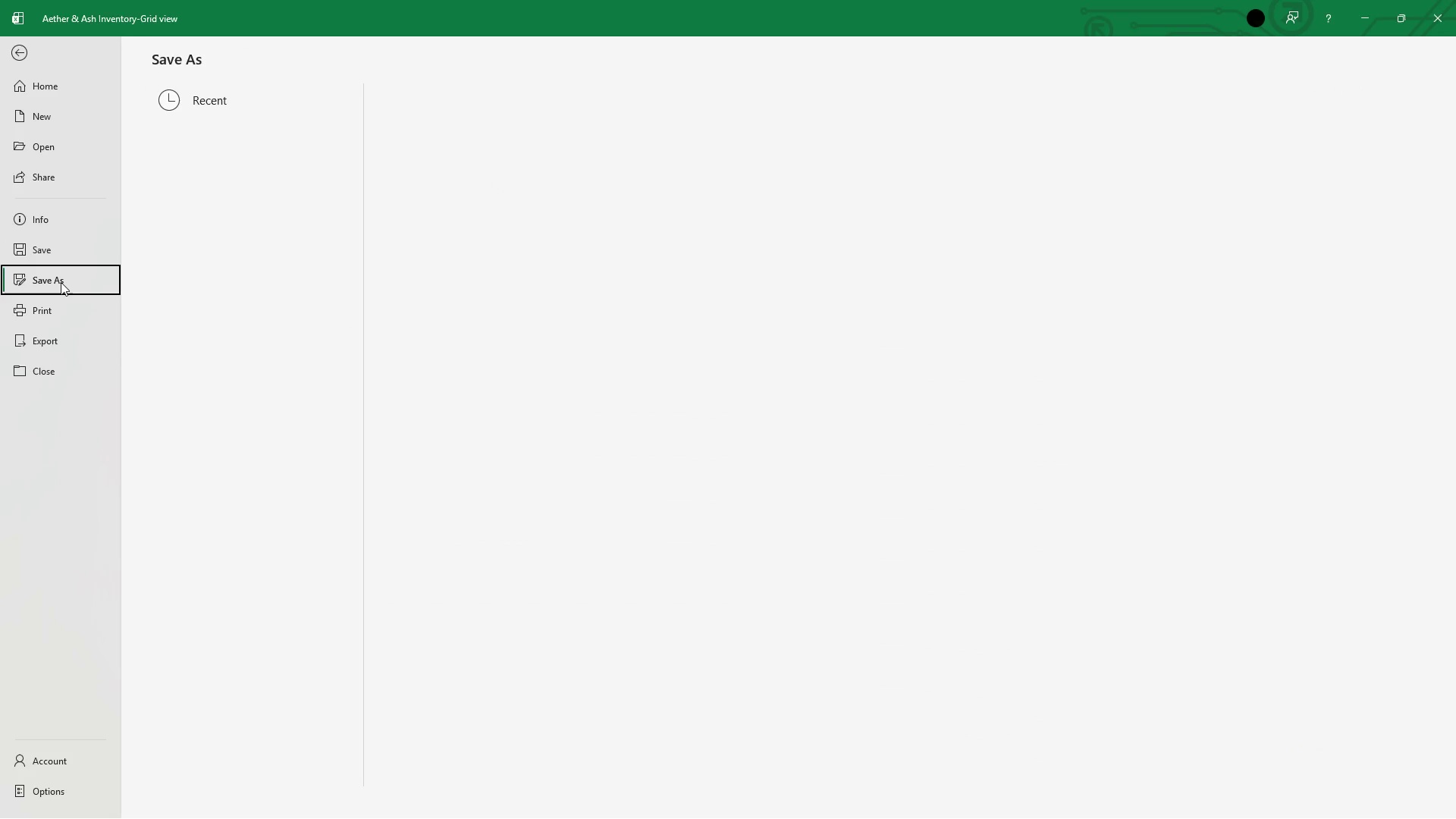 
left_click([61, 282])
 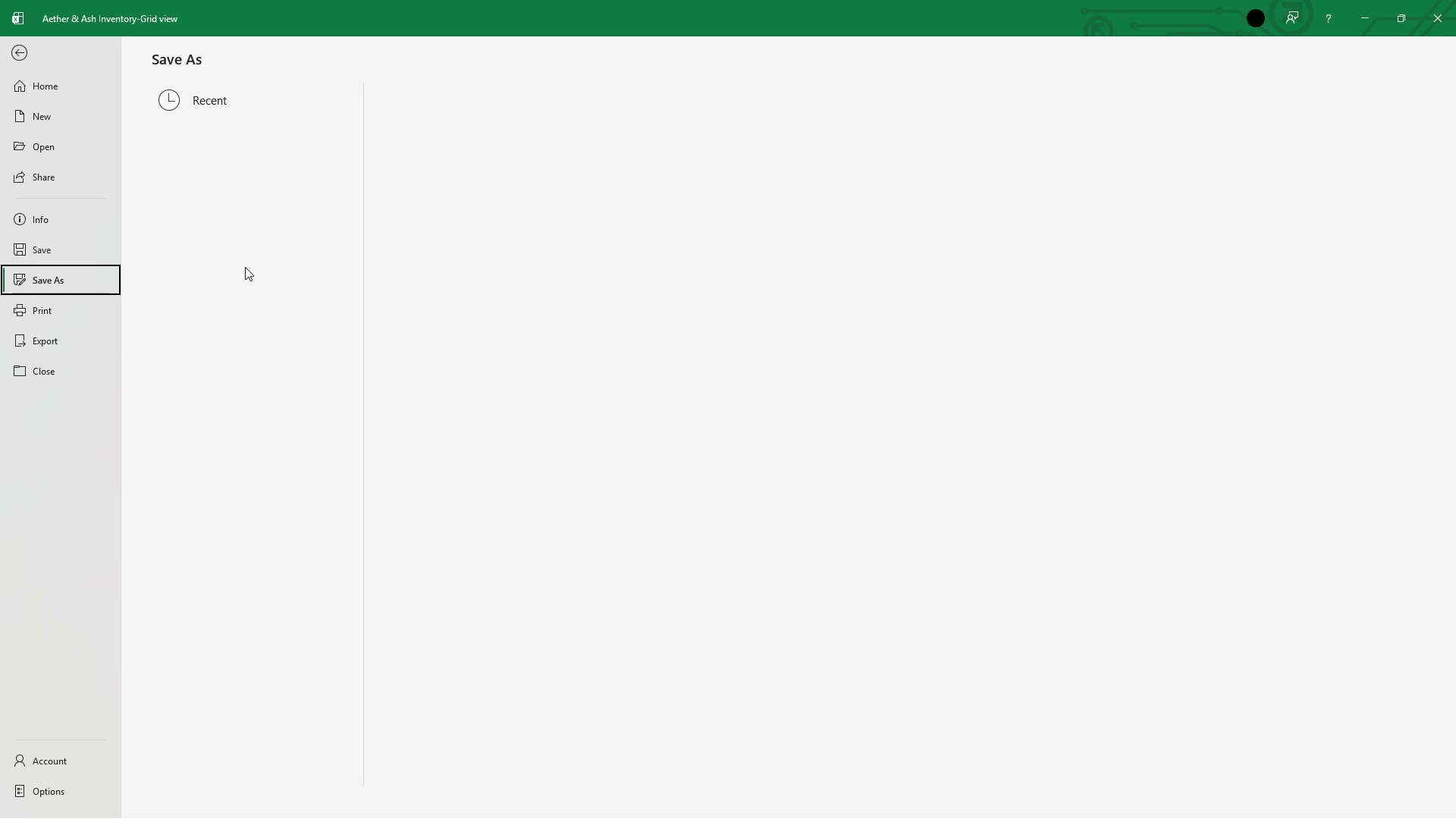 
mouse_move([372, 172])
 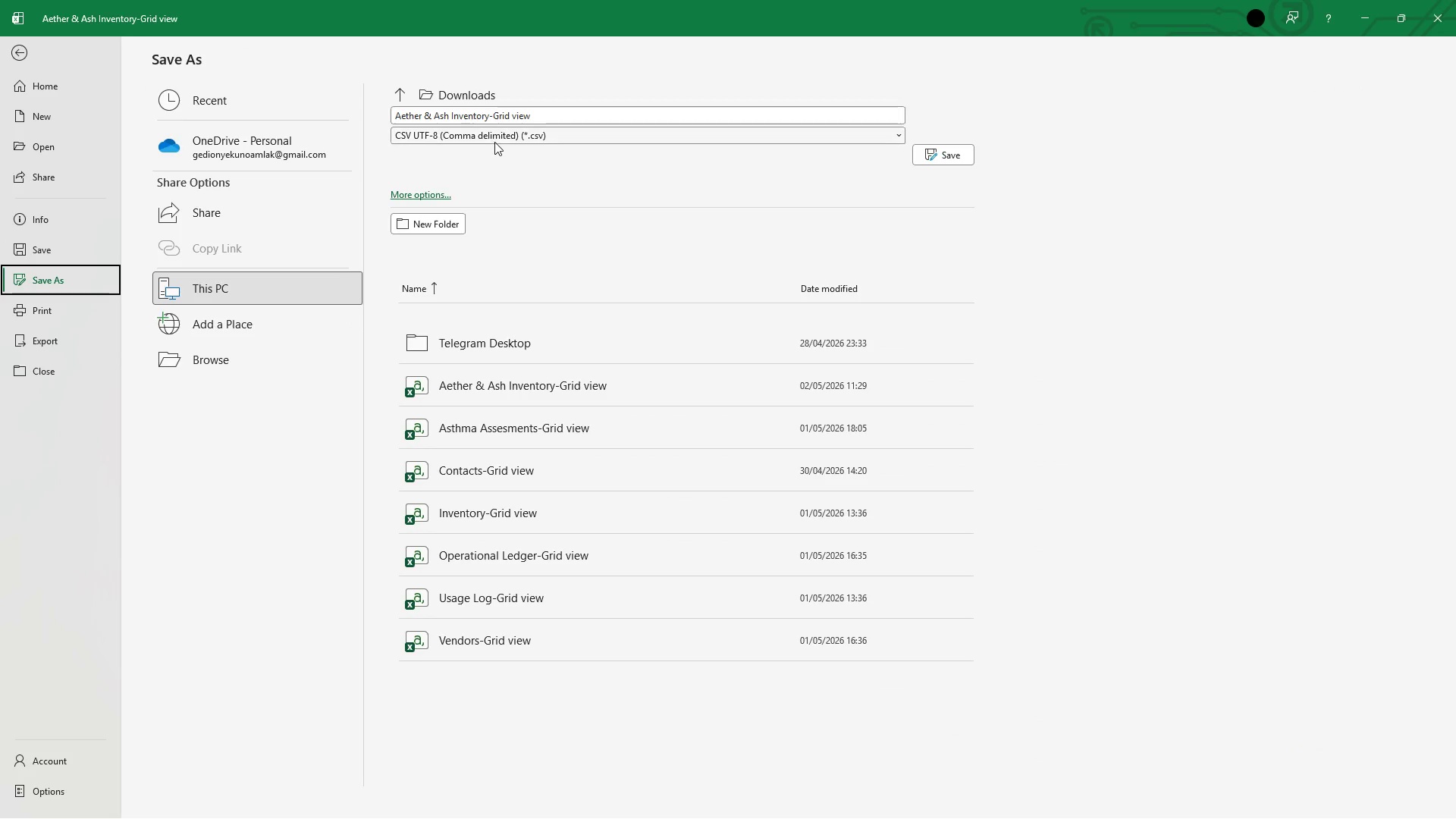 
left_click([494, 140])
 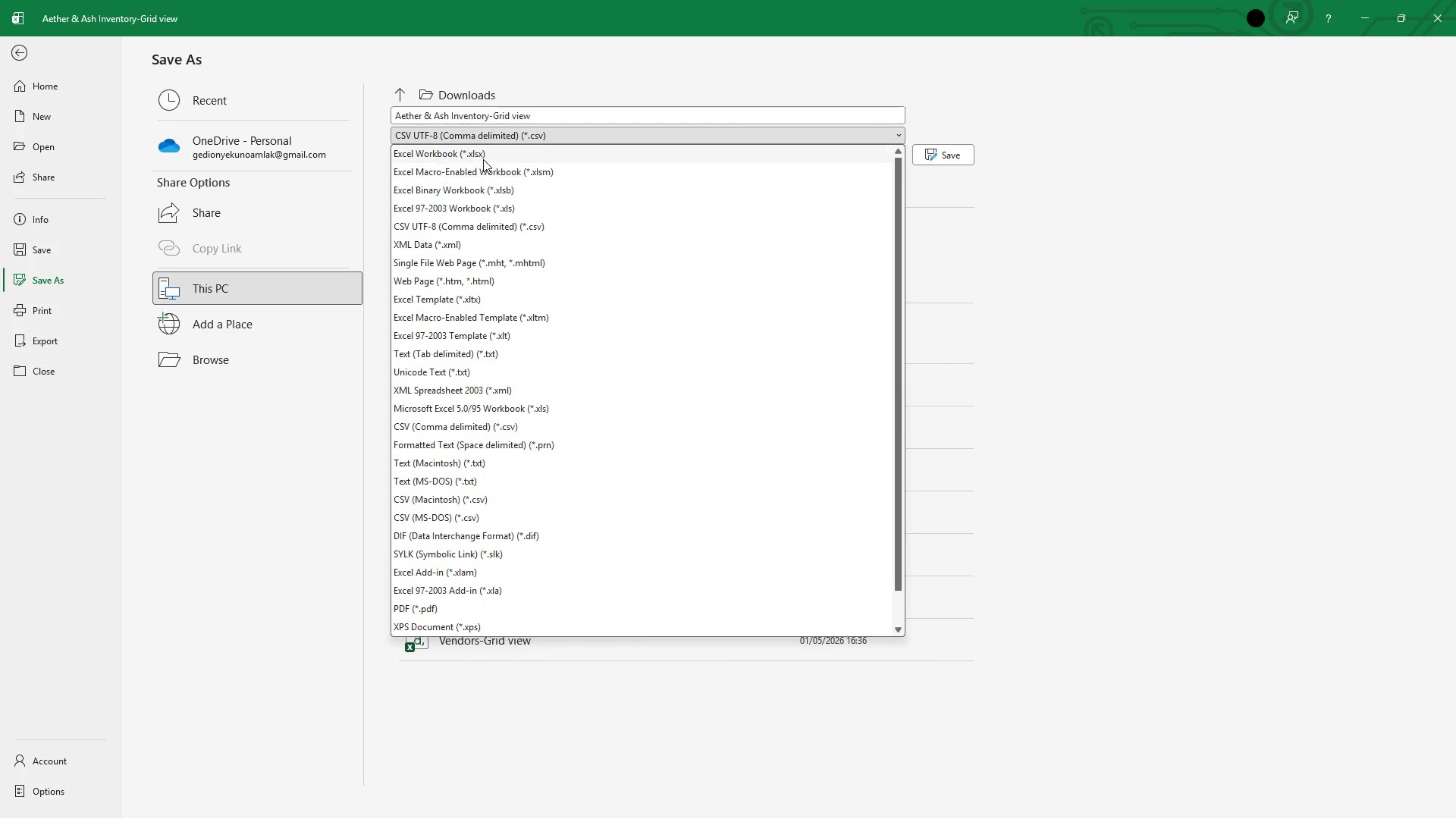 
left_click([486, 157])
 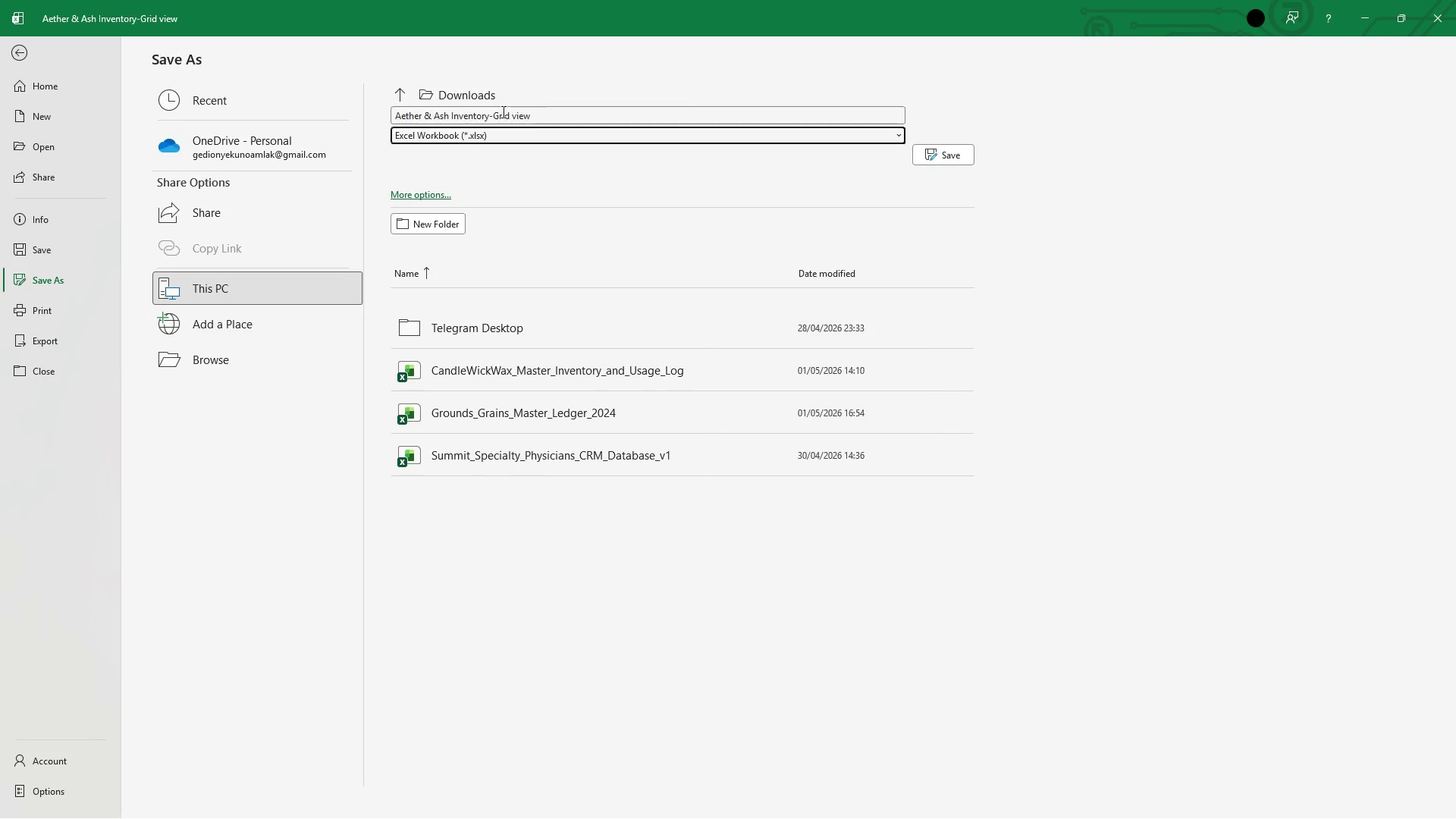 
left_click([433, 113])
 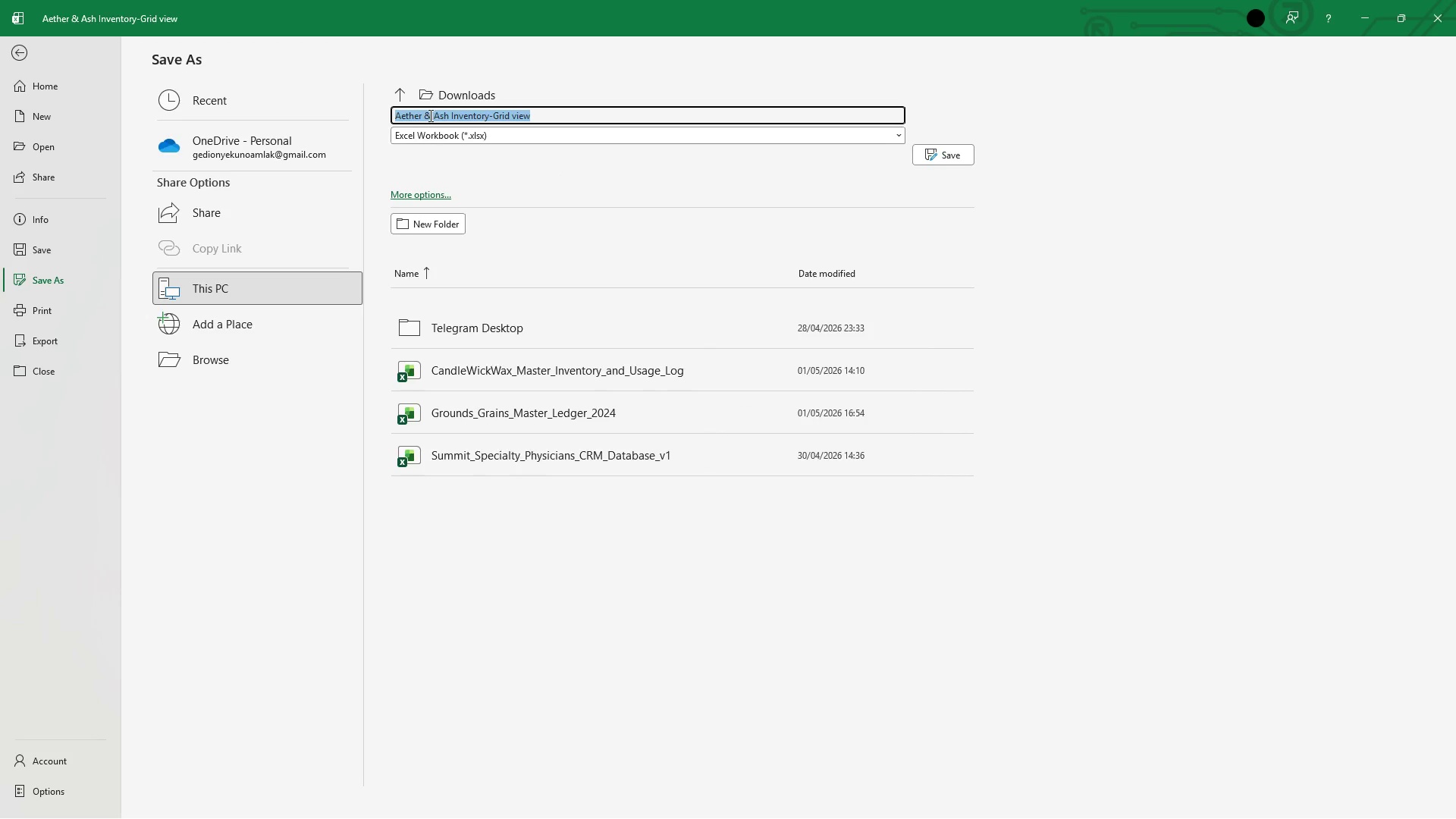 
left_click([429, 114])
 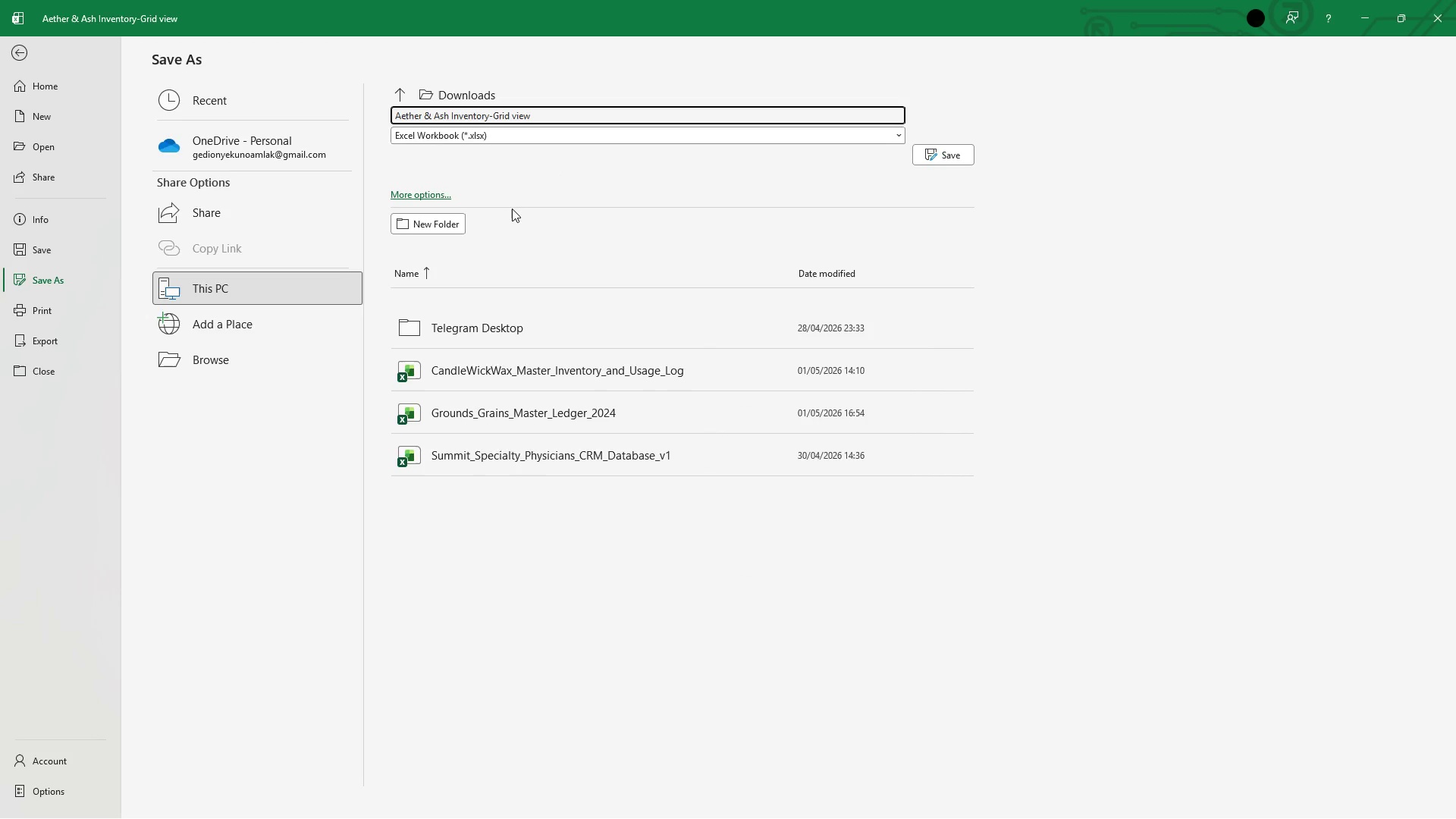 
key(Backspace)
 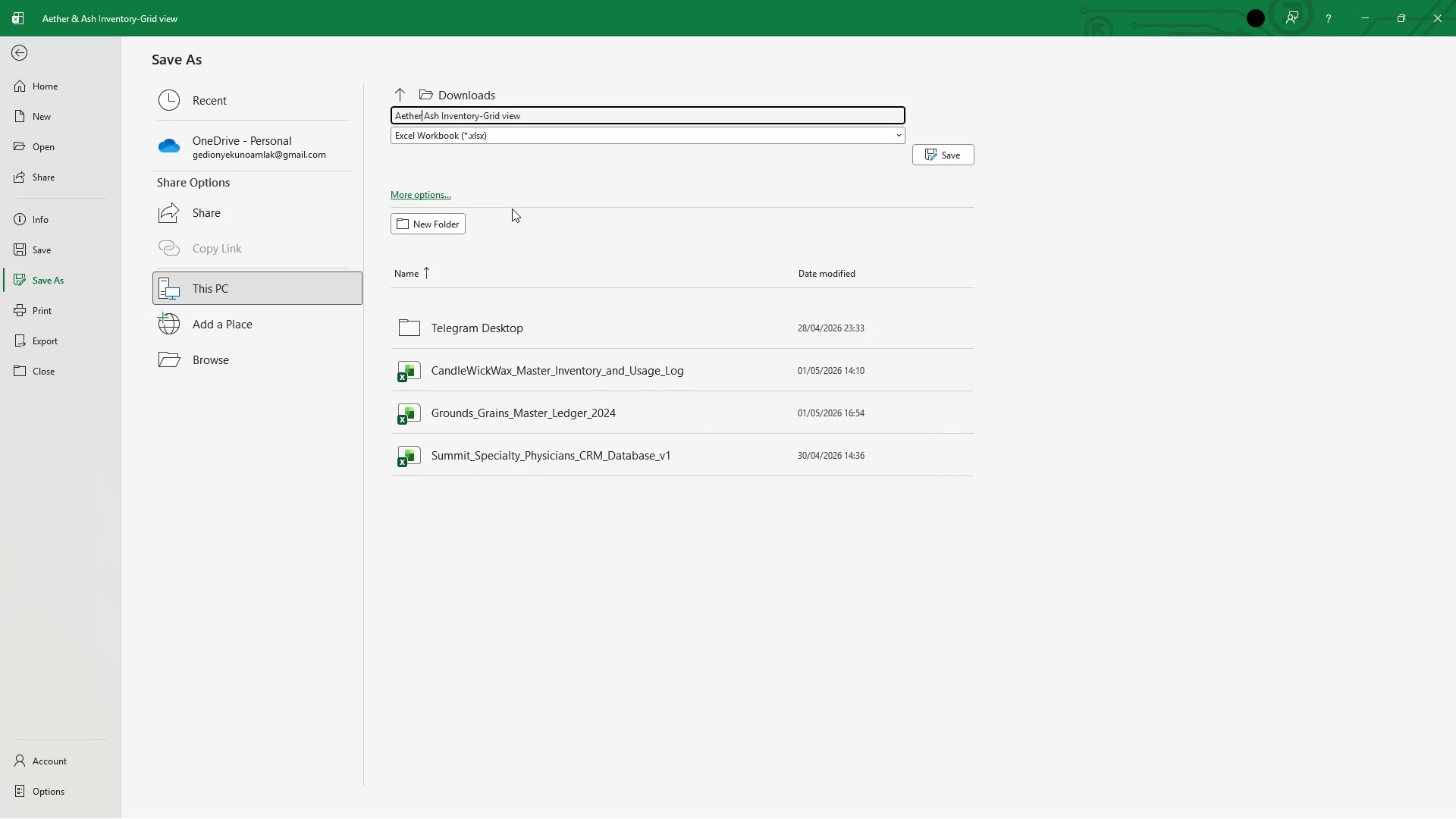 
key(ArrowRight)
 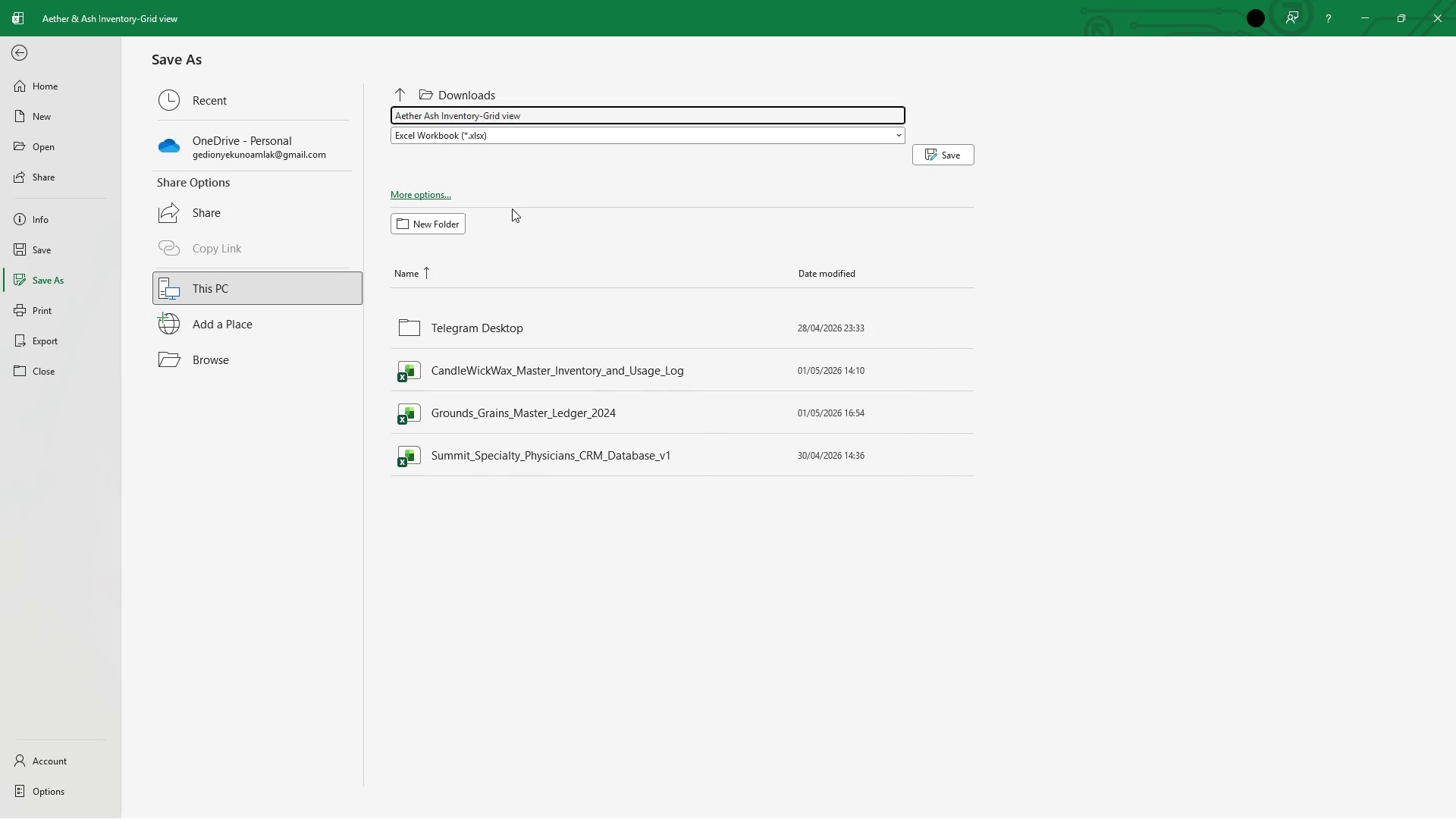 
key(Backspace)
 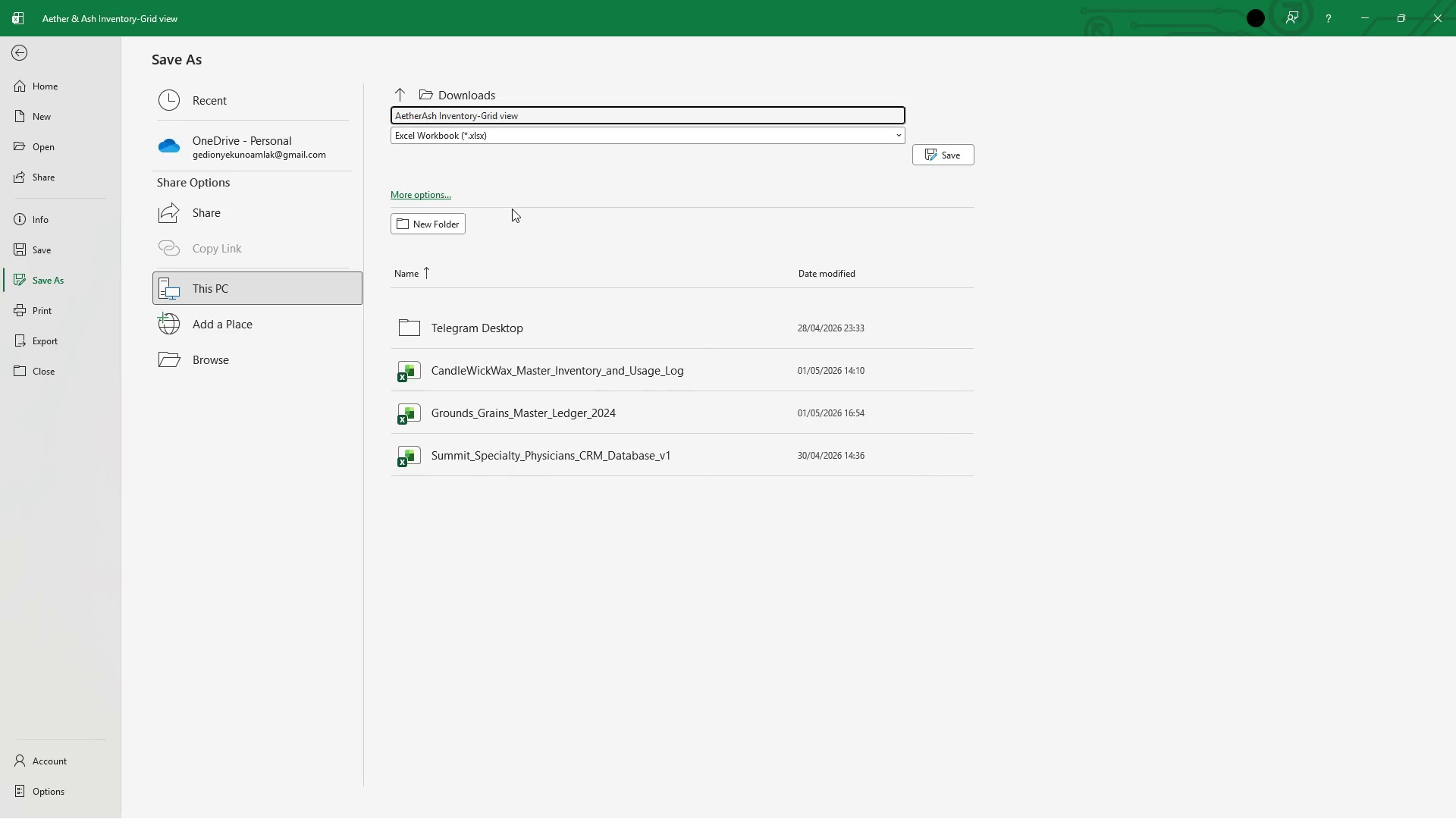 
key(Shift+Minus)
 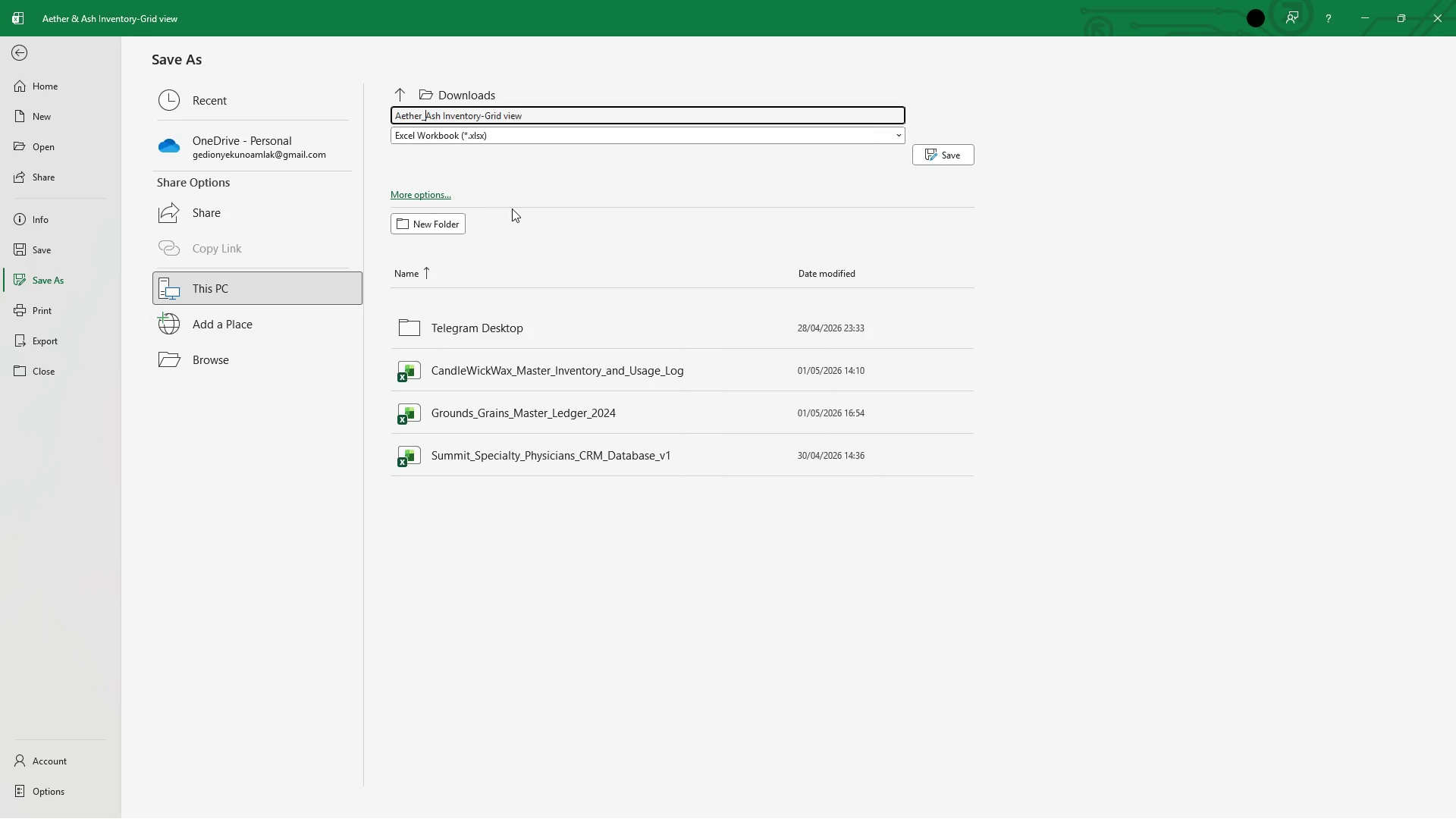 
wait(13.33)
 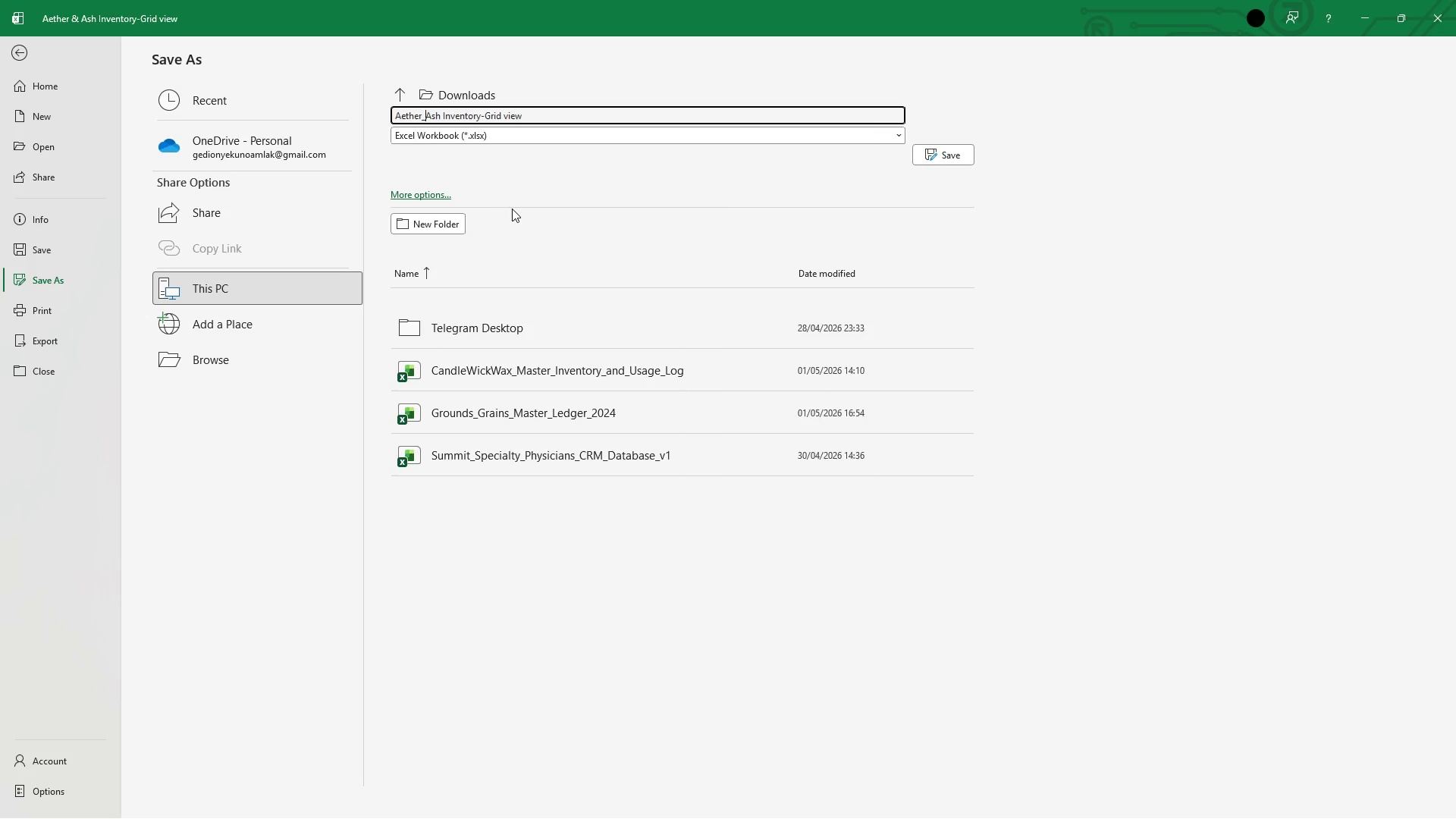 
key(ArrowRight)
 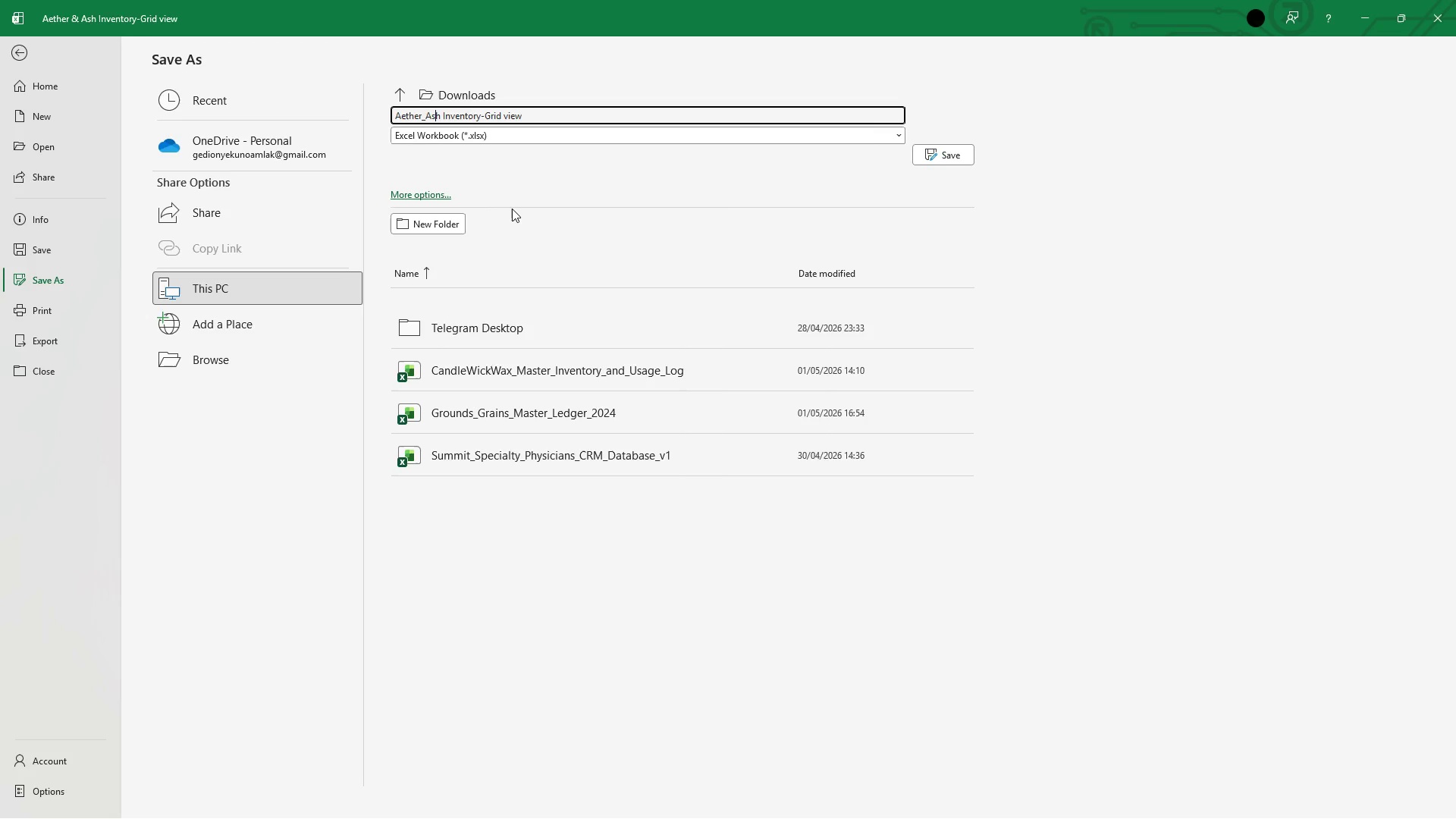 
key(ArrowRight)
 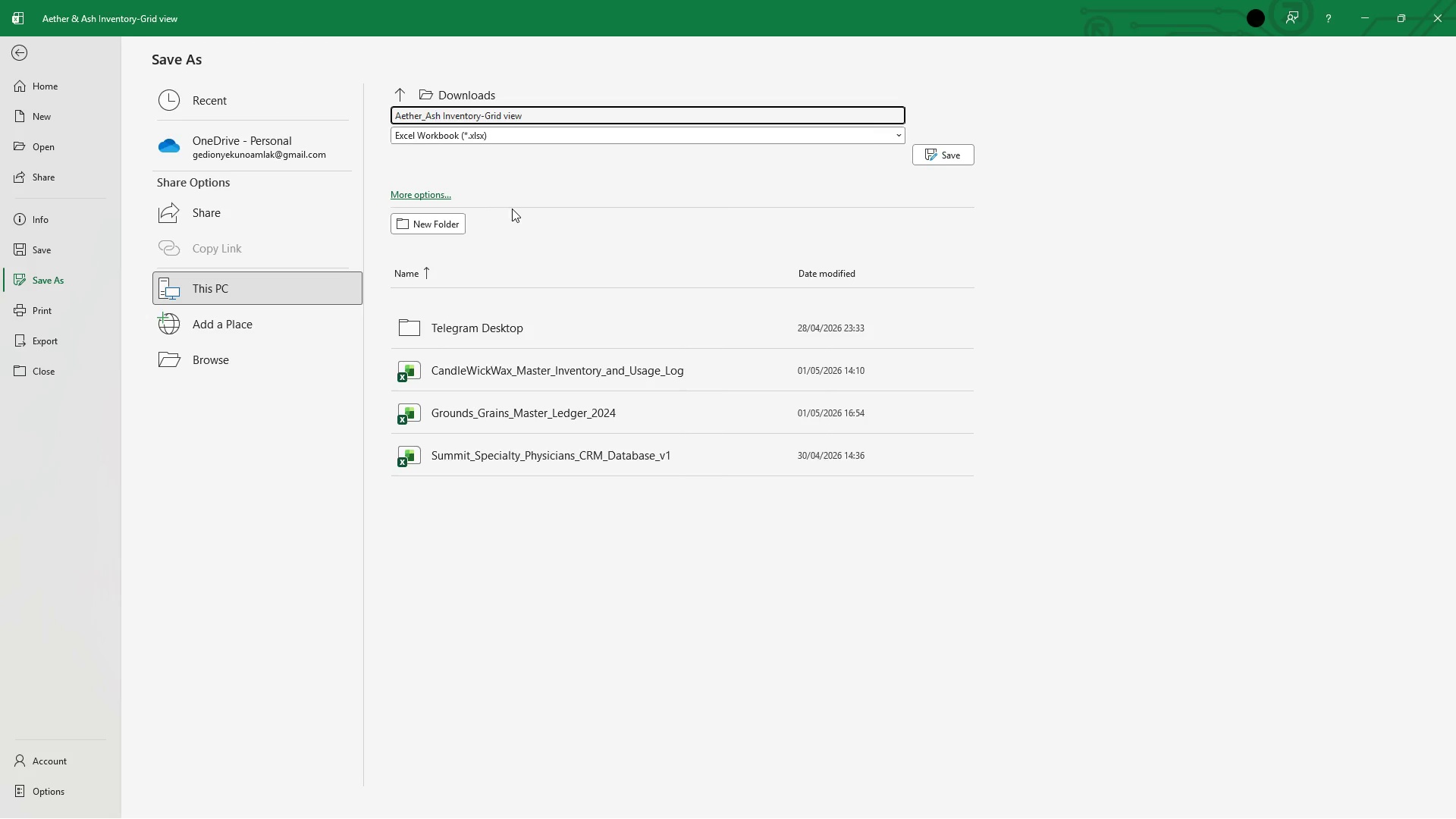 
key(ArrowLeft)
 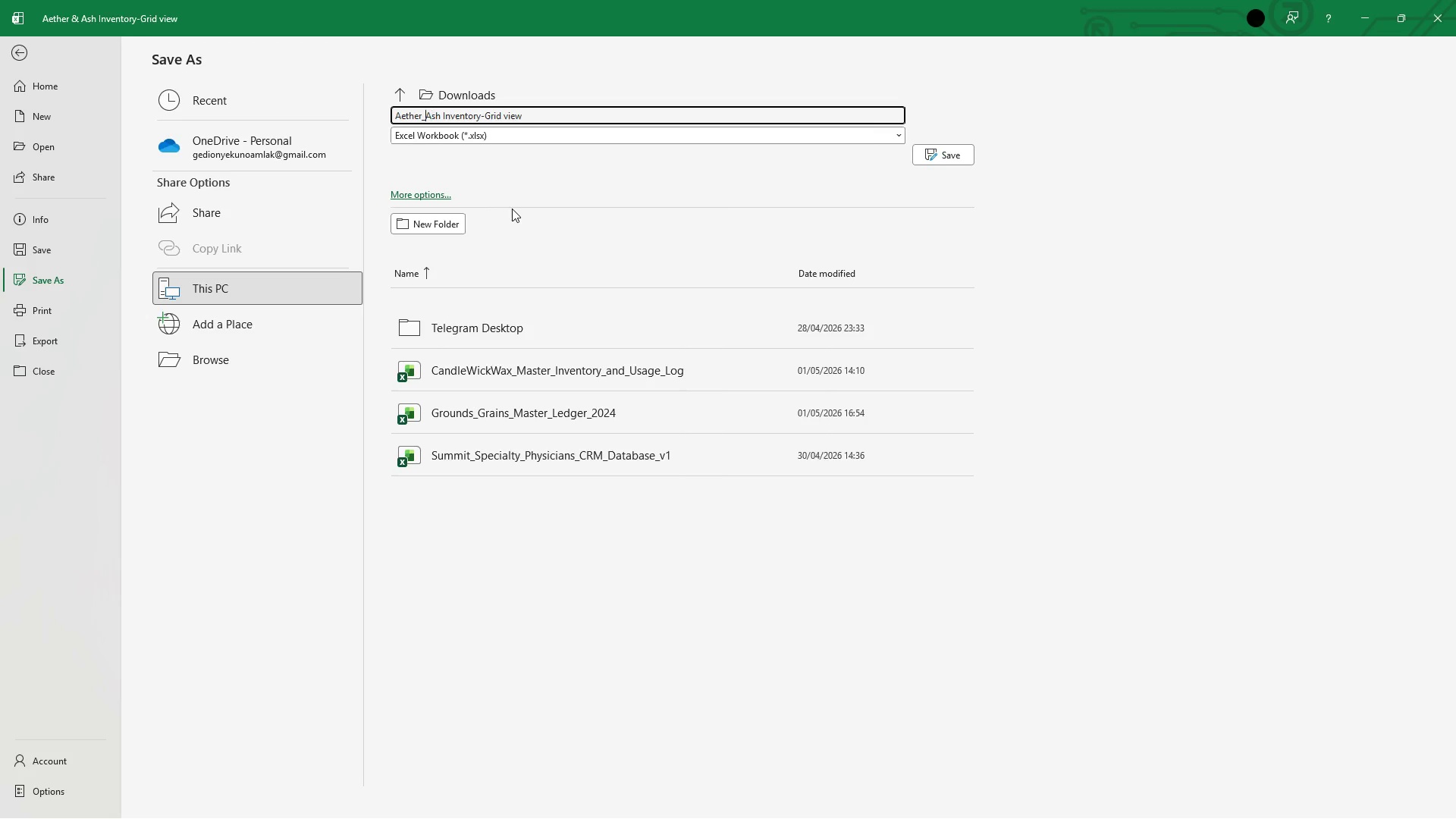 
key(ArrowLeft)
 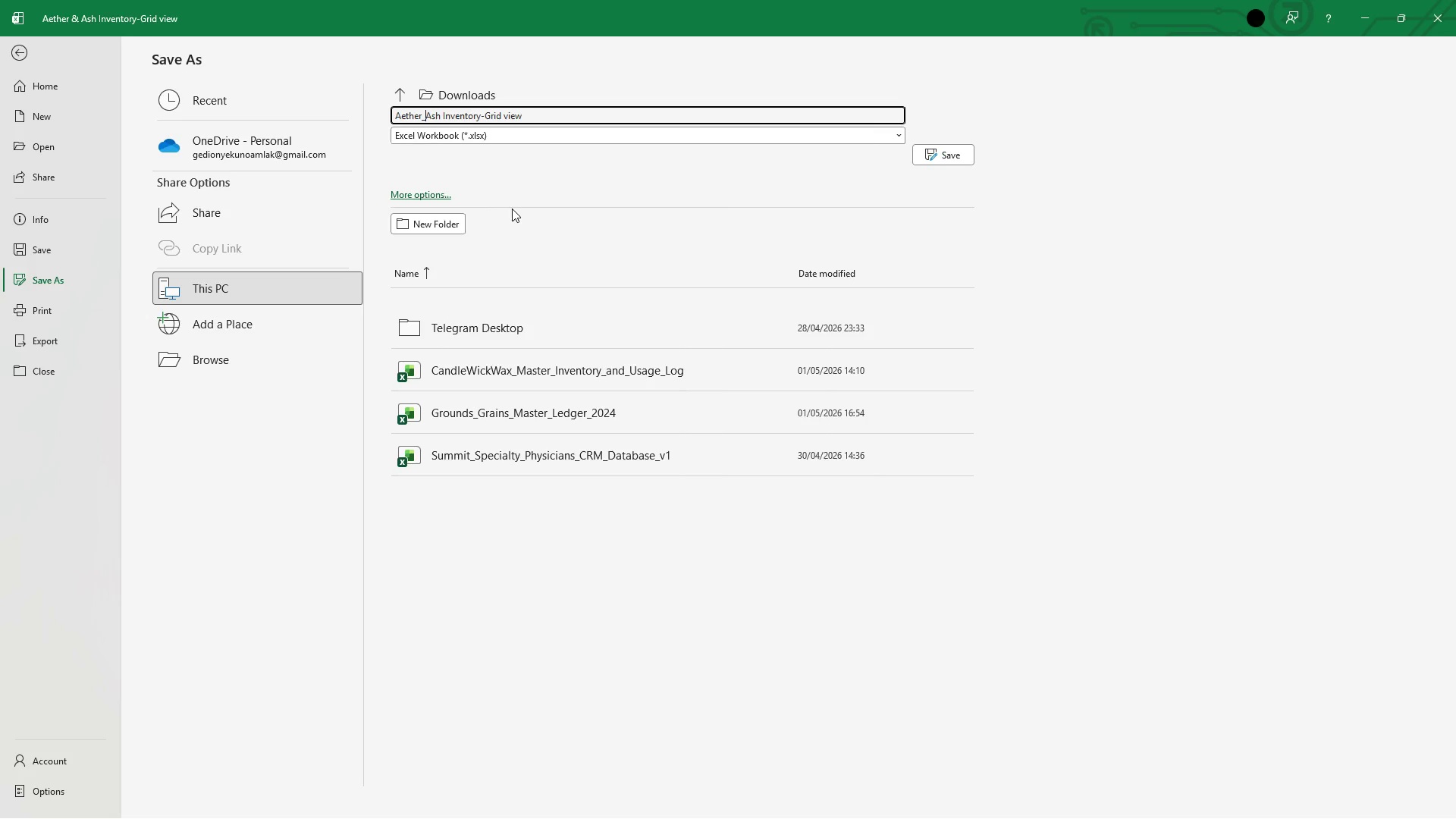 
key(ArrowLeft)
 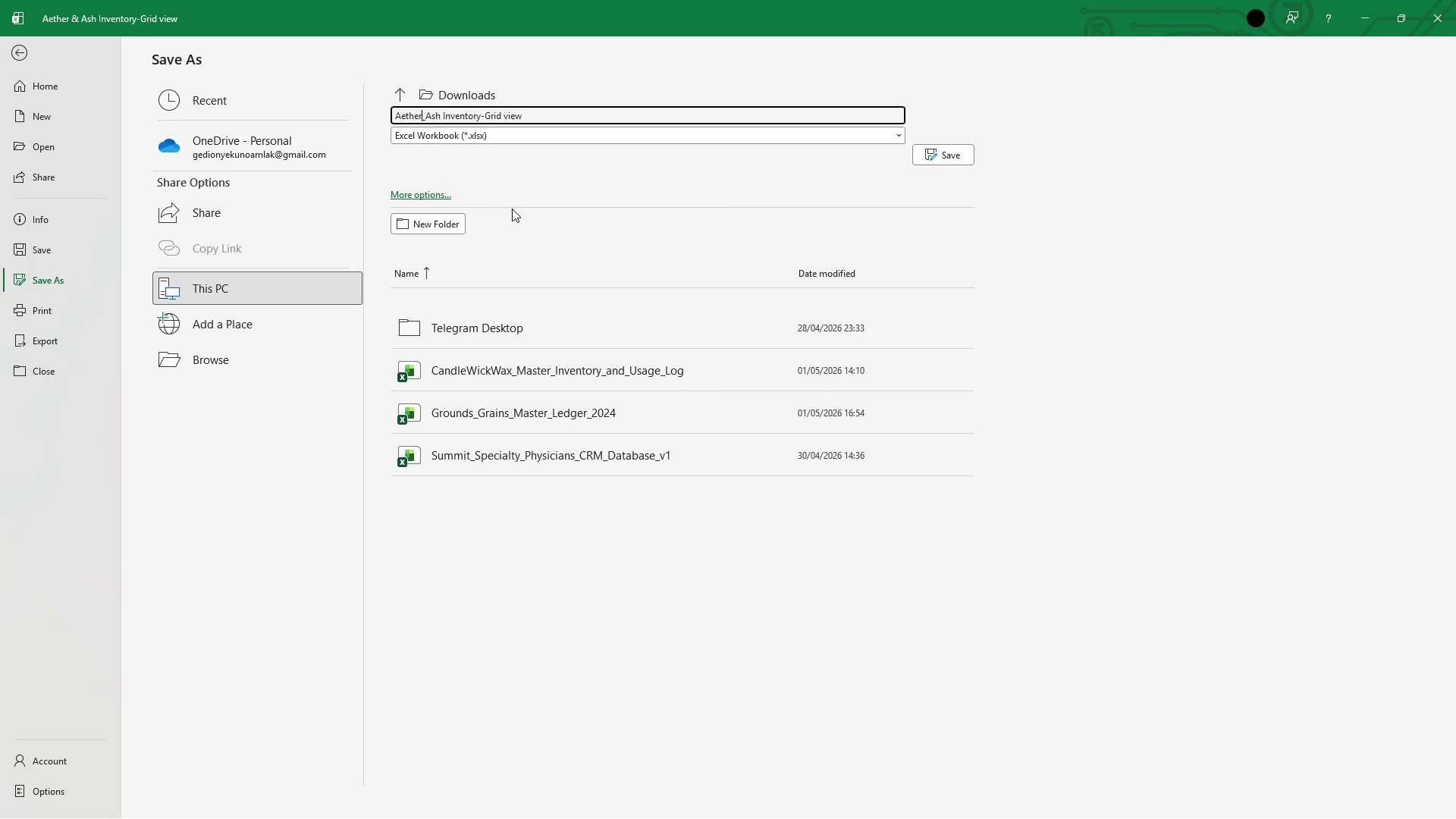 
key(ArrowRight)
 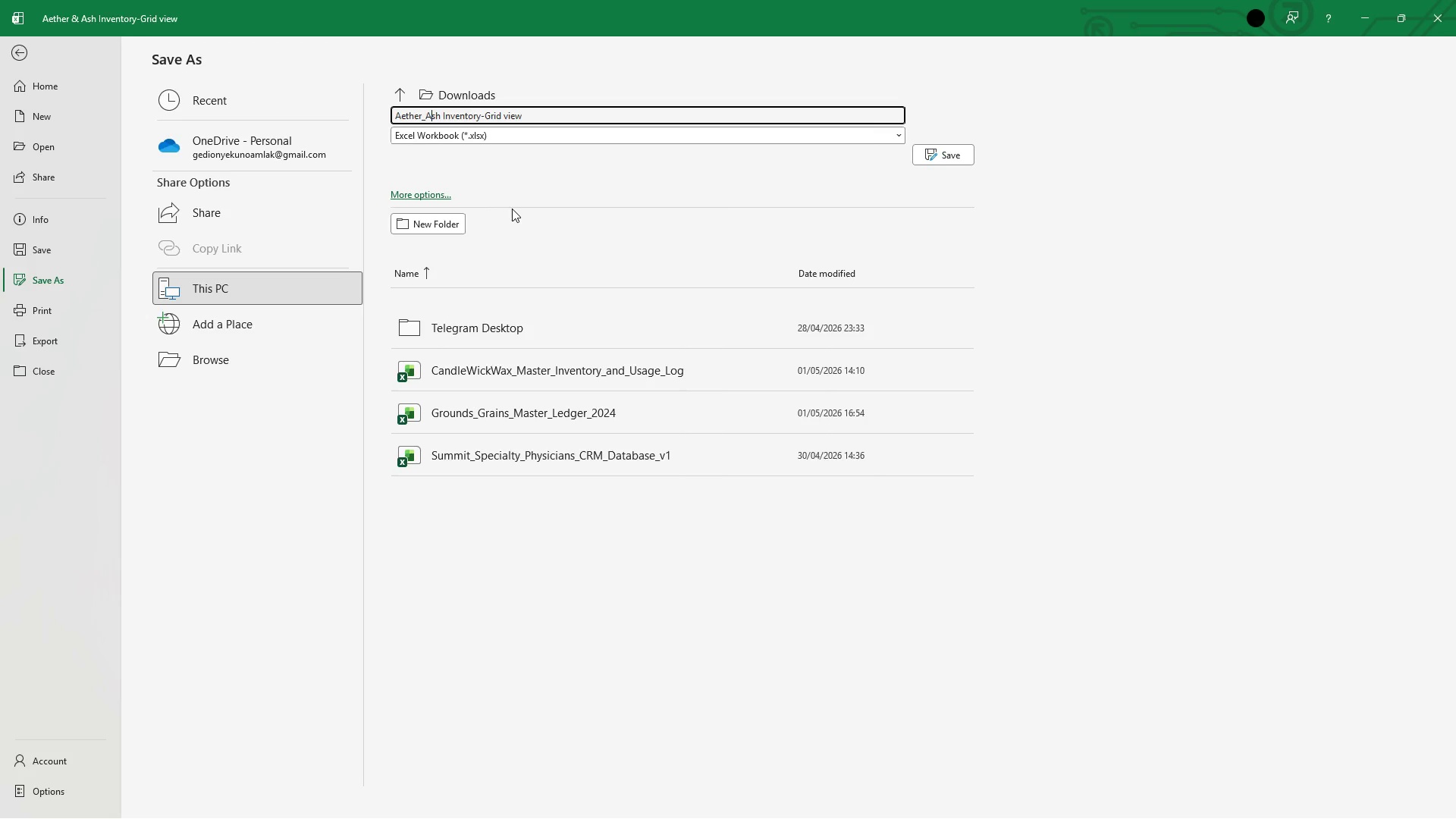 
key(ArrowRight)
 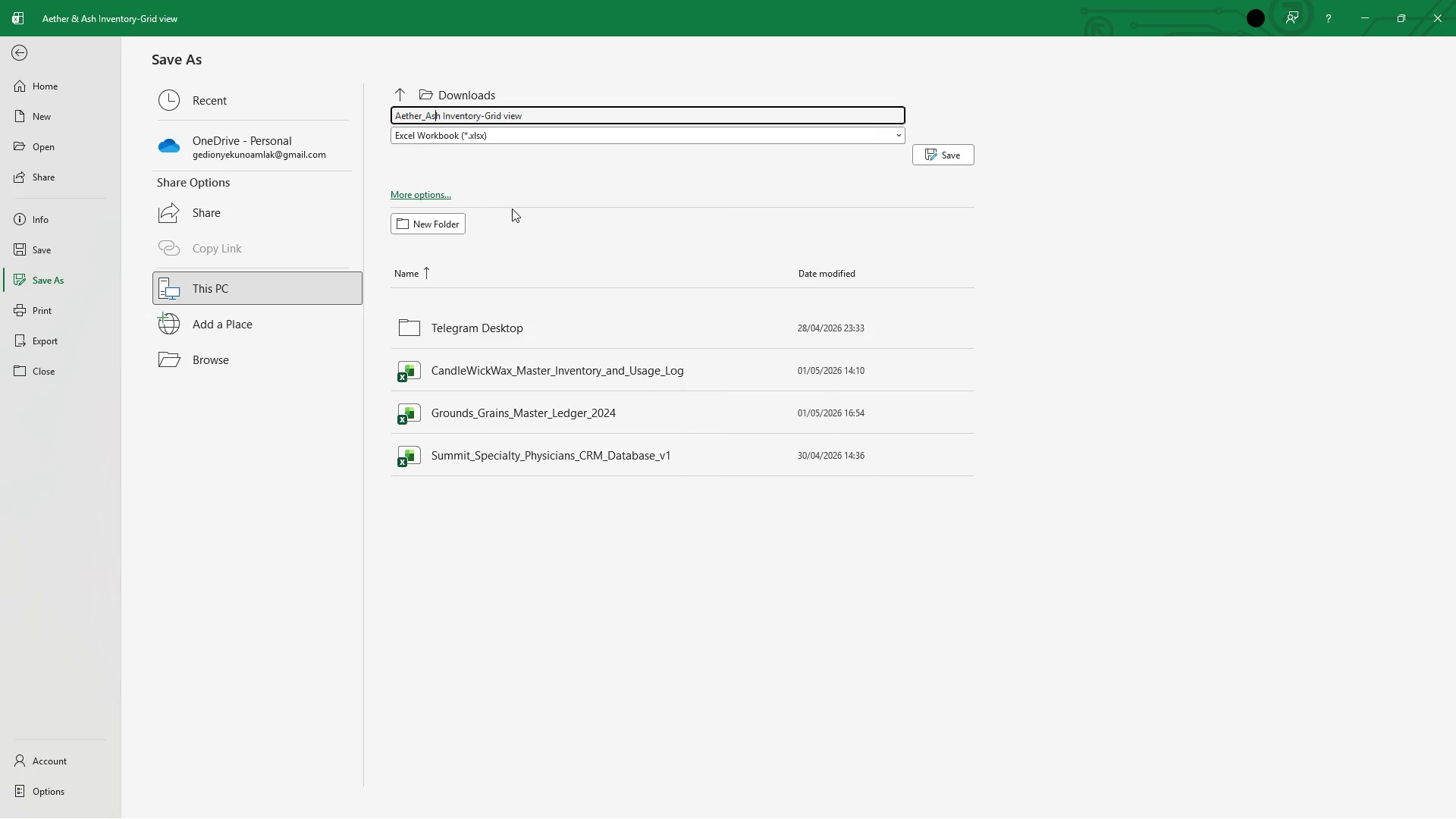 
key(ArrowRight)
 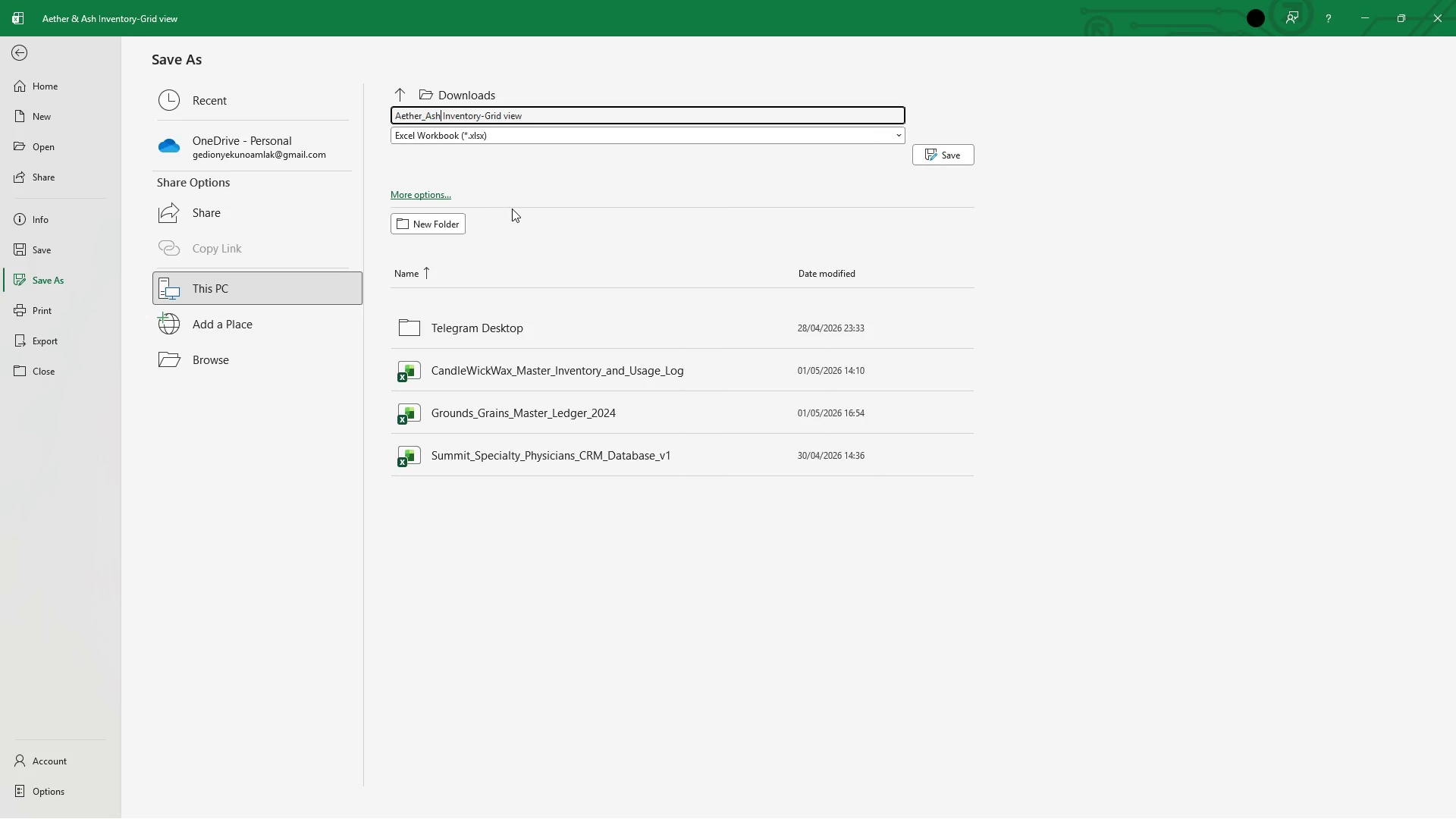 
key(ArrowRight)
 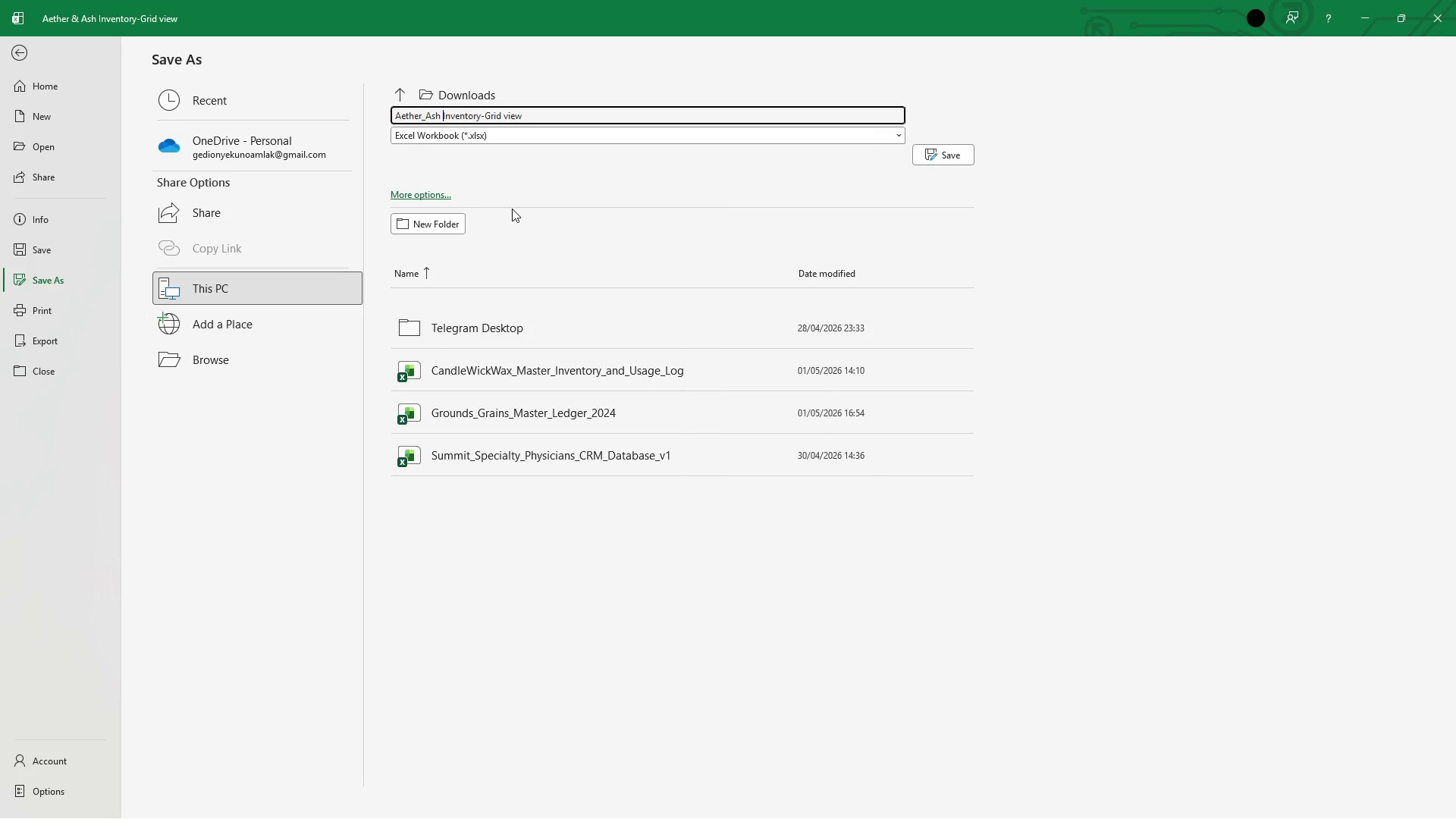 
key(Backspace)
 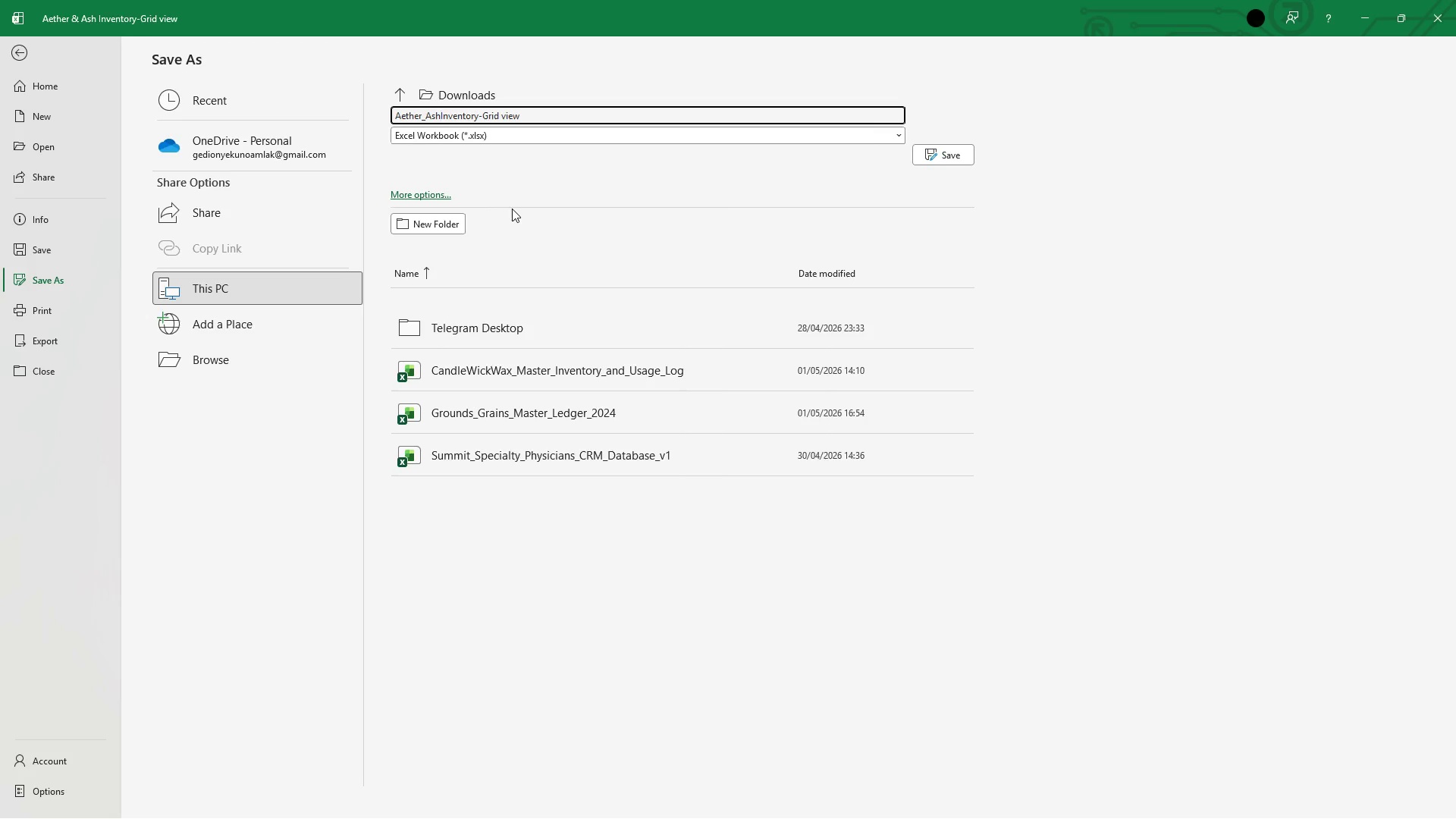 
key(Shift+Minus)
 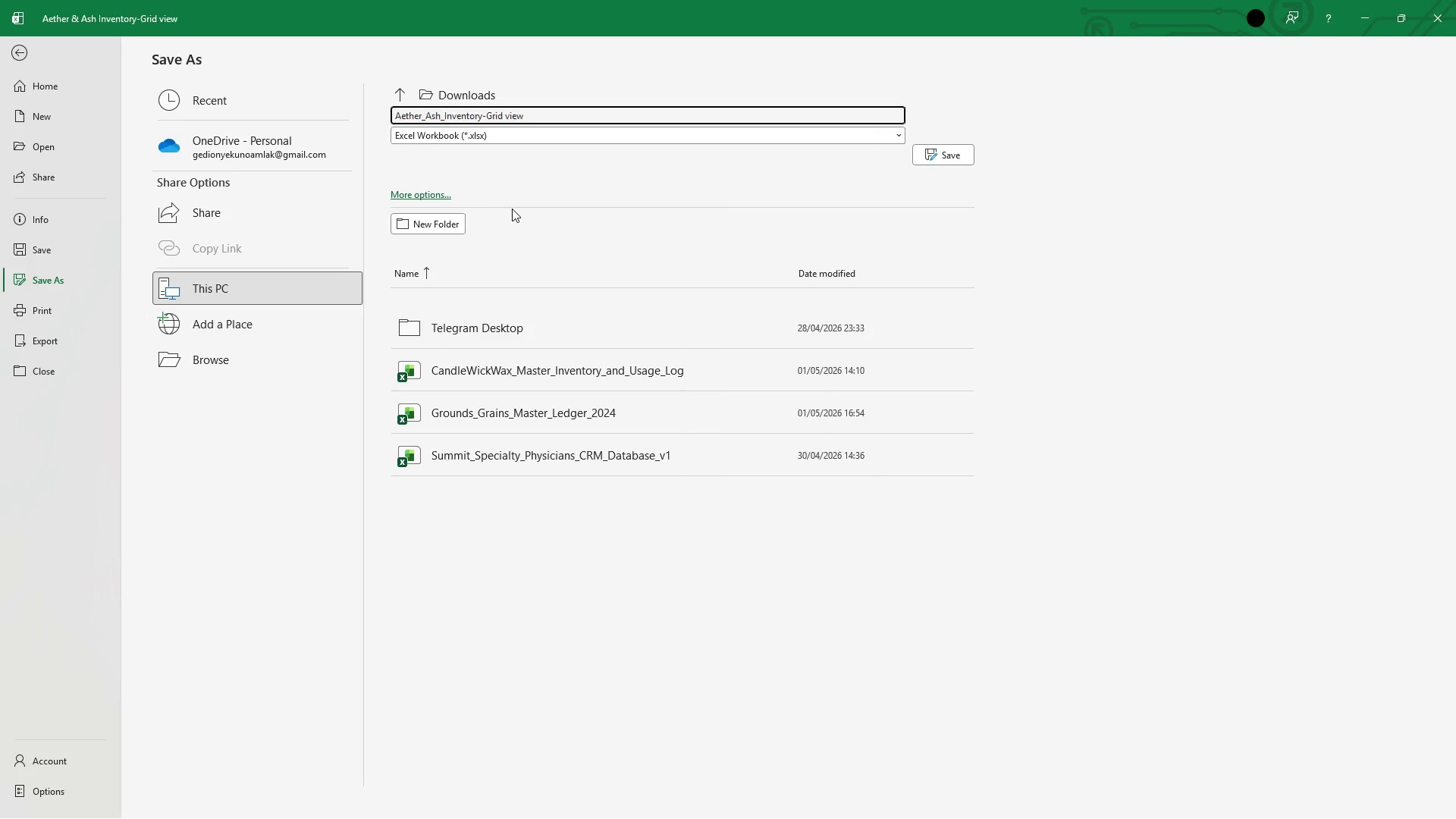 
key(ArrowRight)
 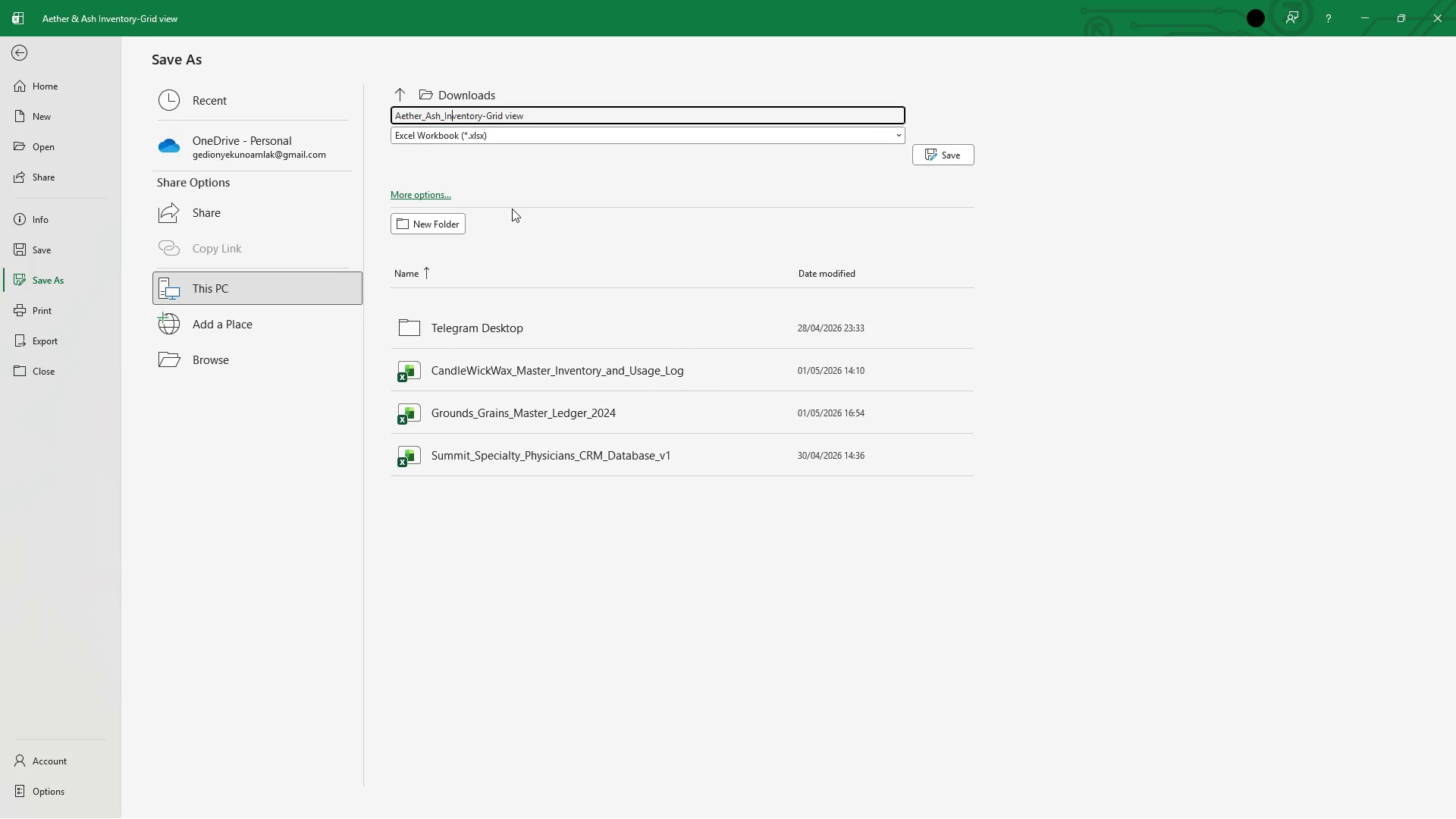 
key(ArrowRight)
 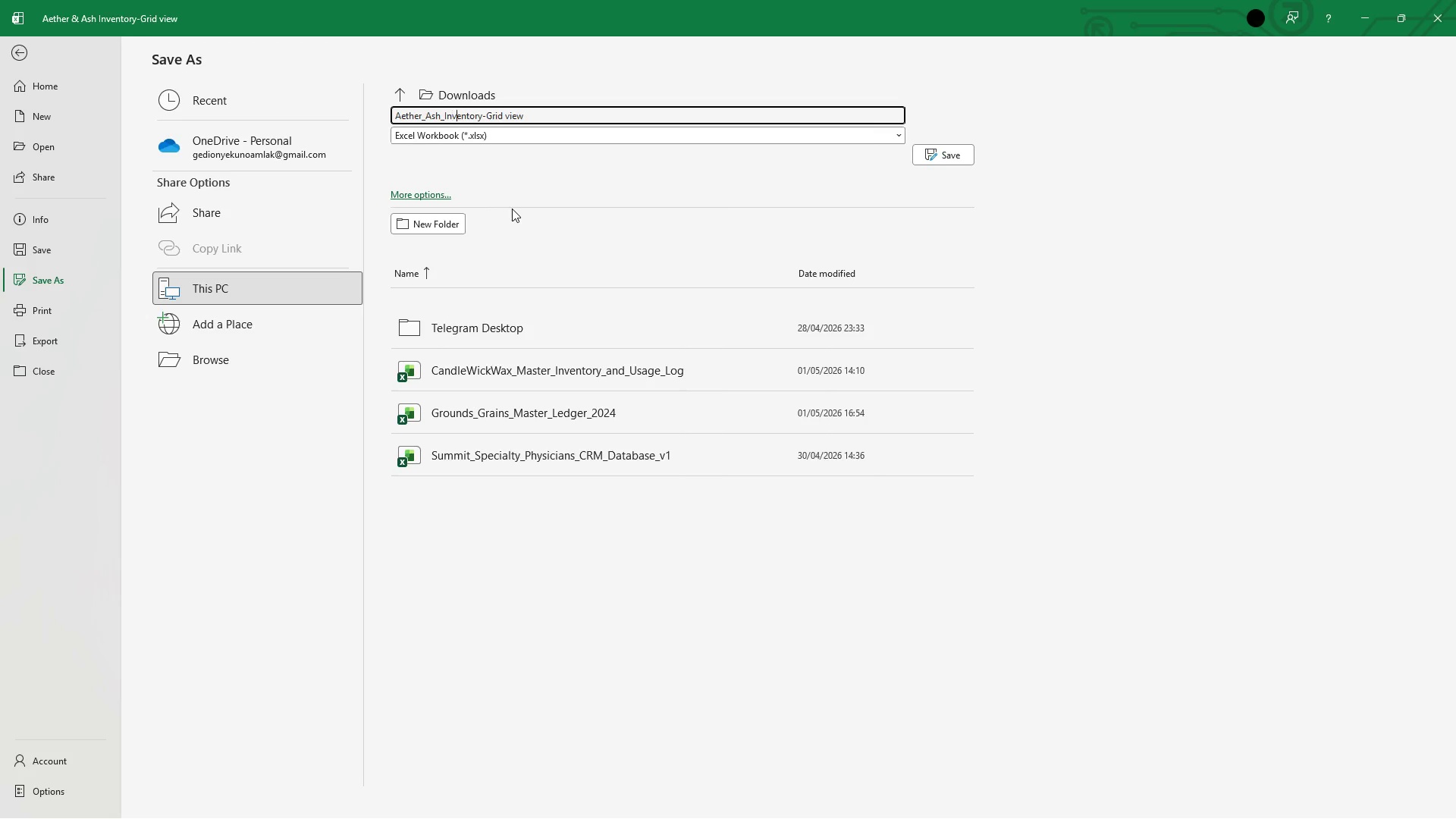 
key(ArrowRight)
 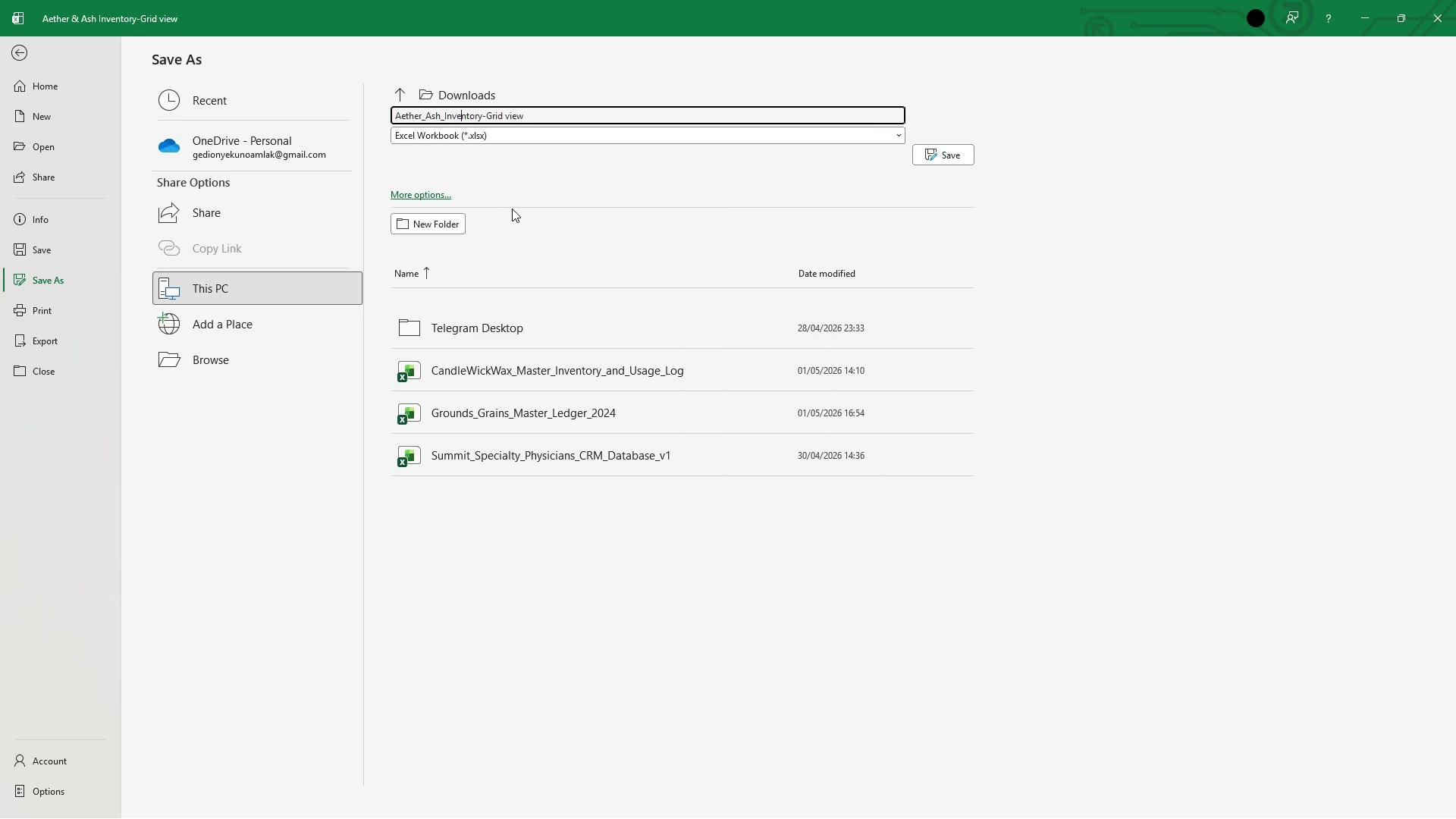 
key(ArrowRight)
 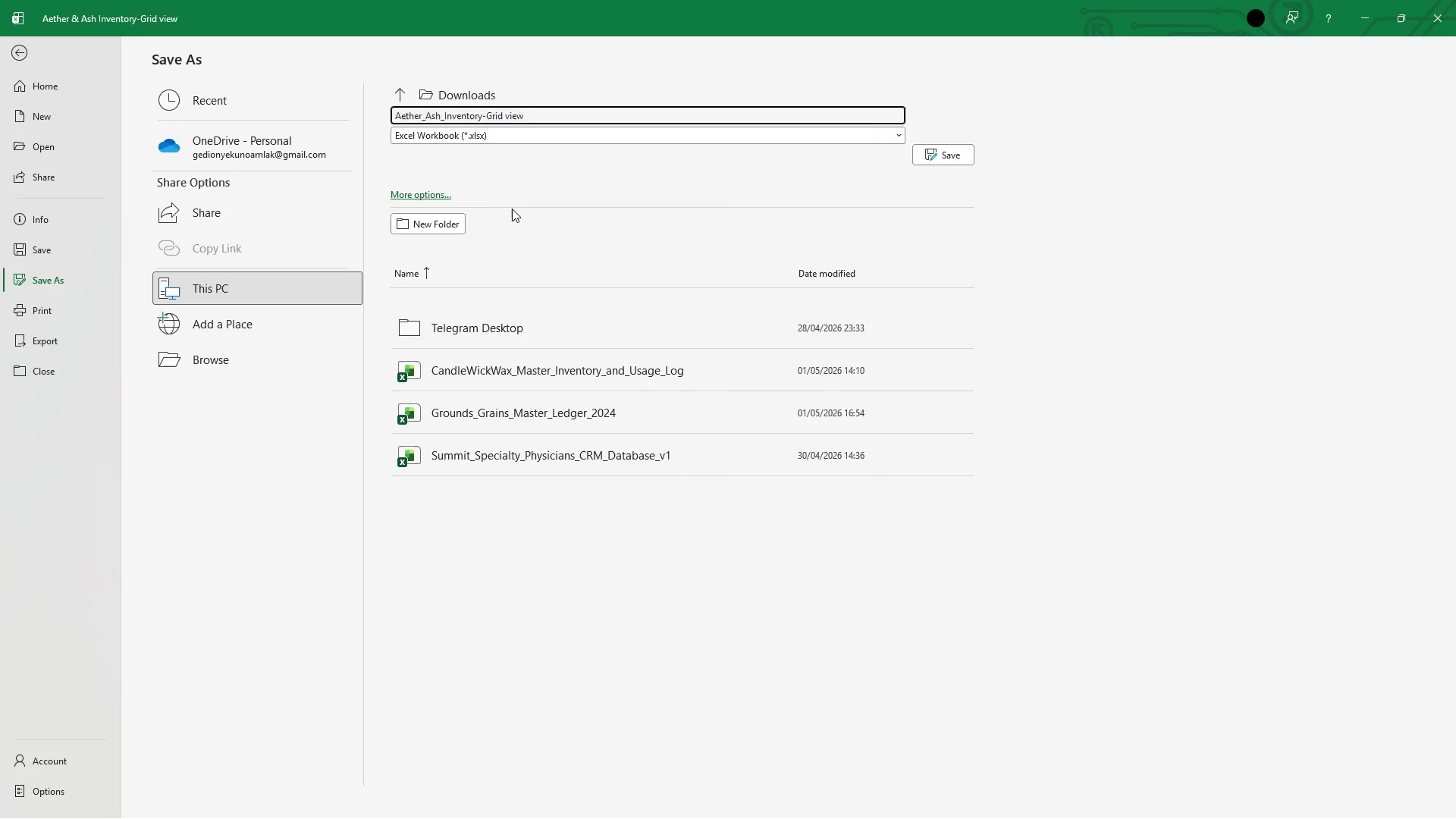 
key(ArrowRight)
 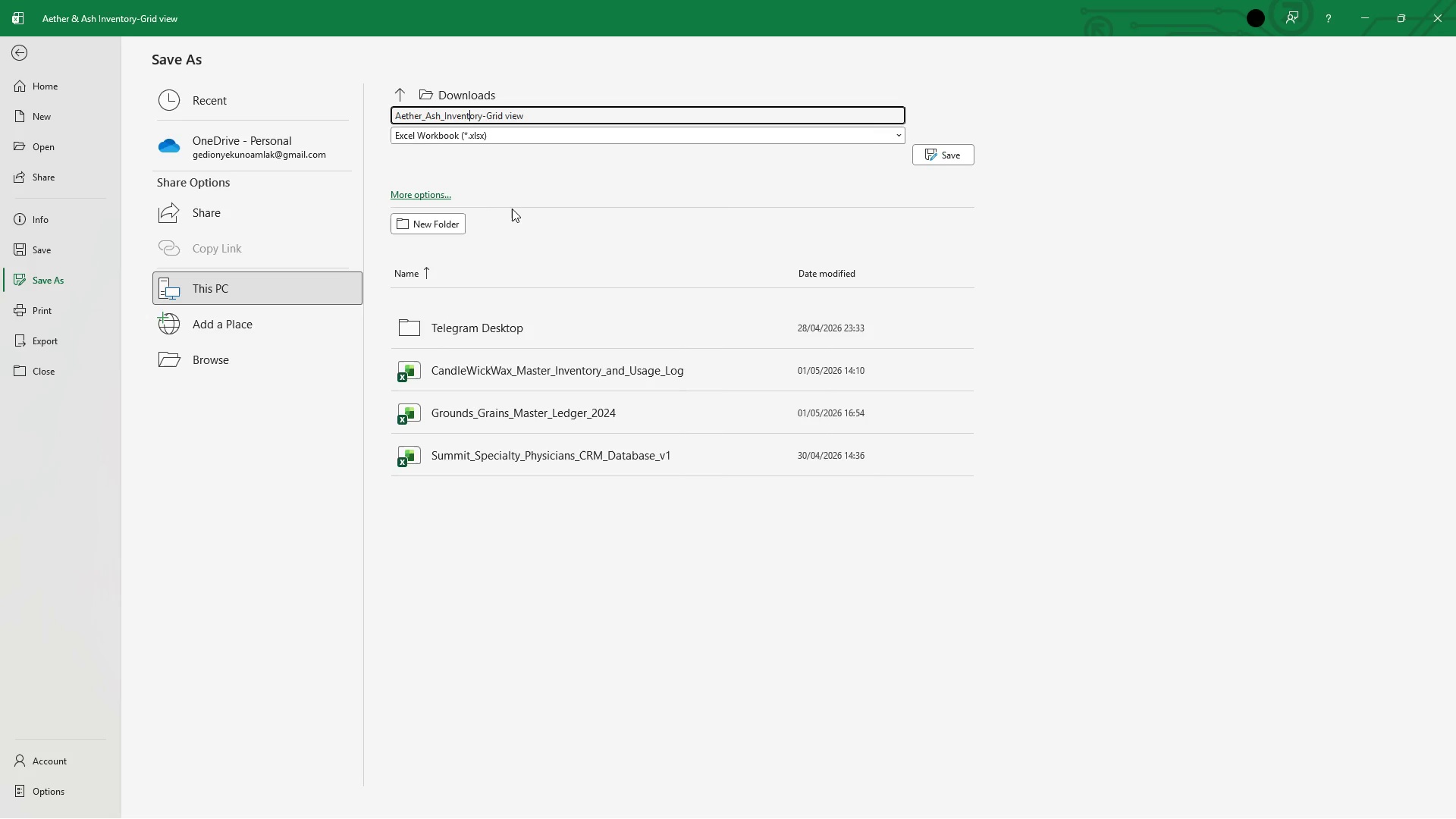 
key(ArrowRight)
 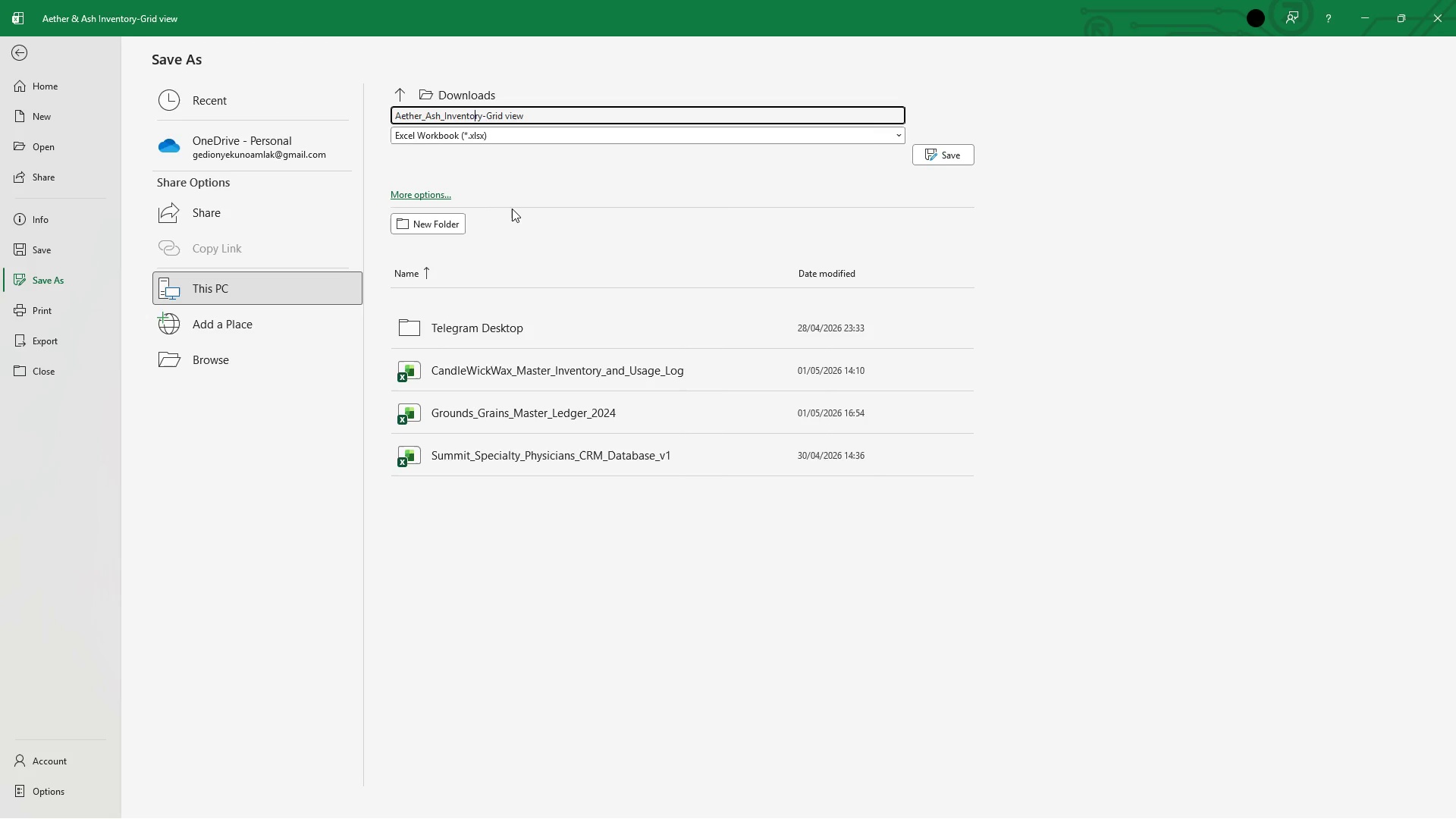 
hold_key(key=ArrowRight, duration=0.78)
 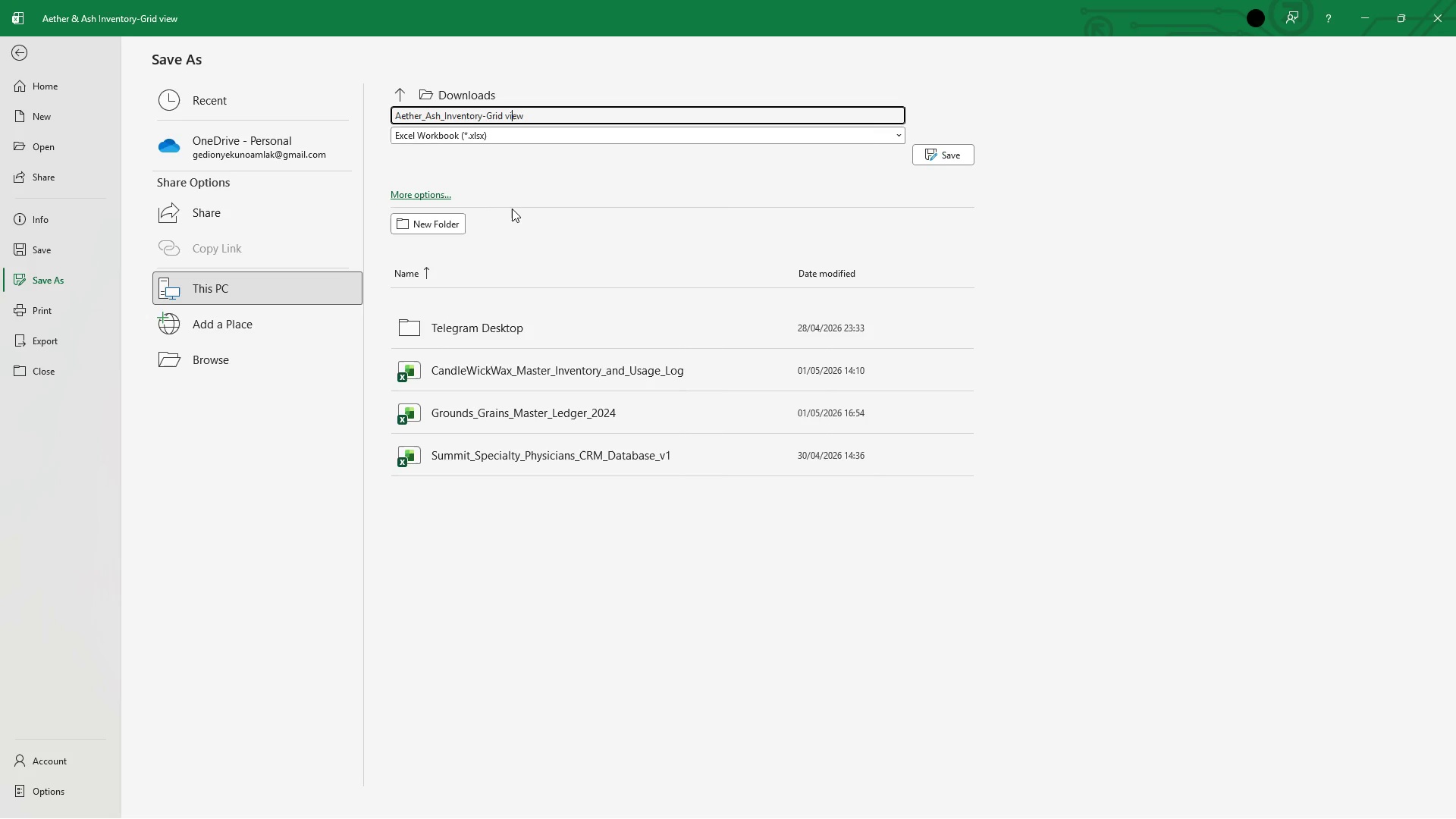 
key(ArrowRight)
 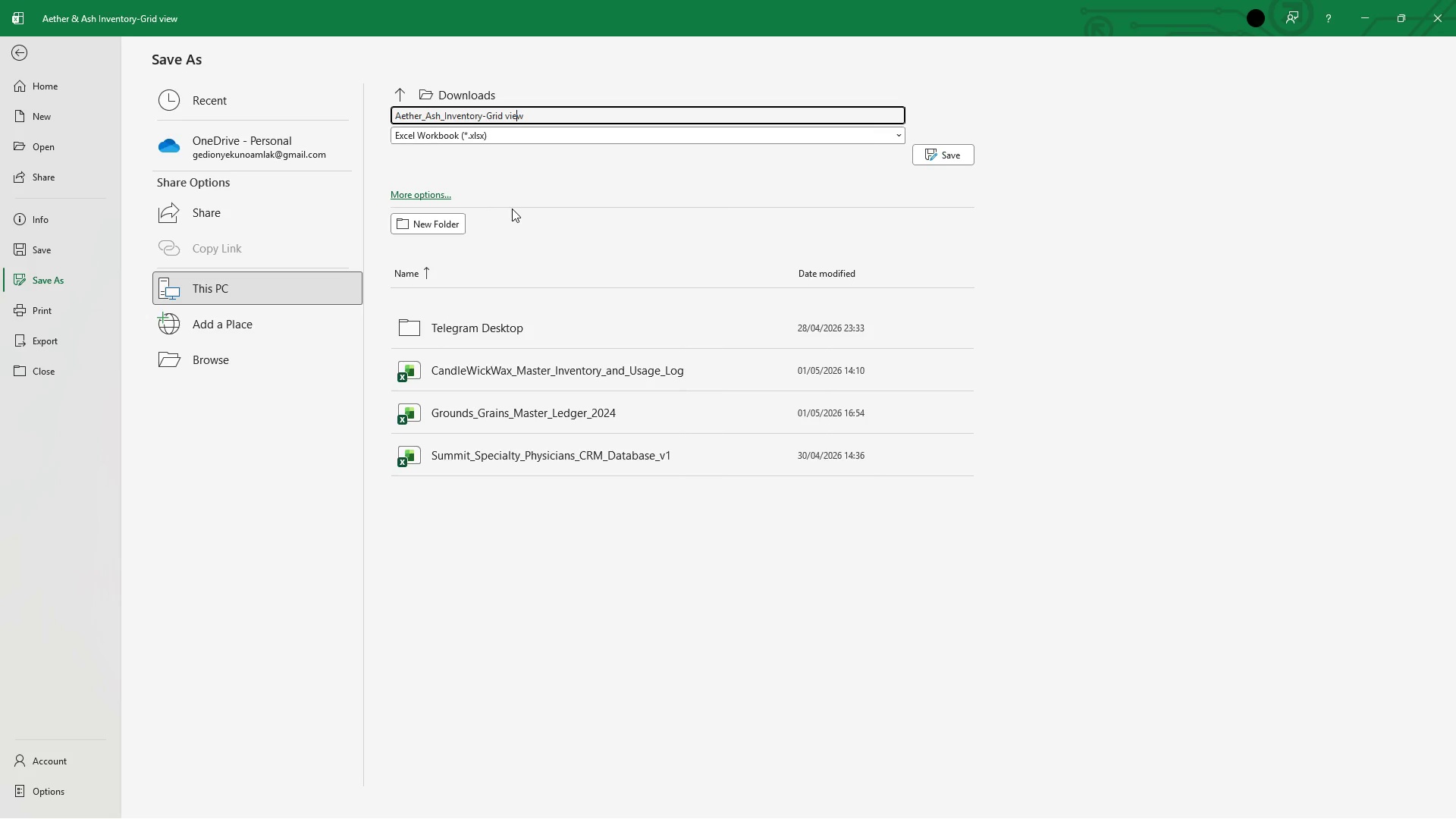 
key(ArrowRight)
 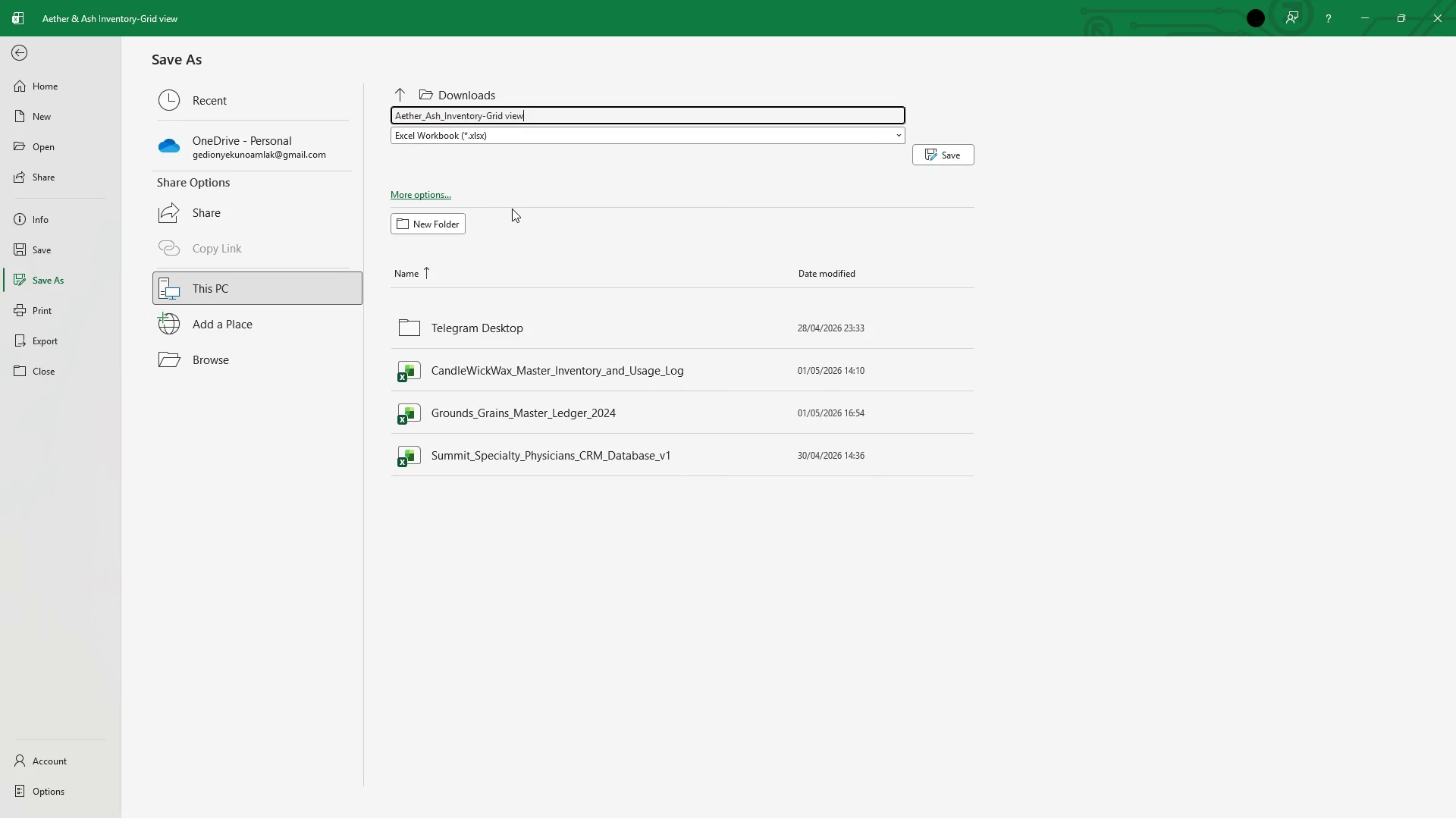 
key(ArrowRight)
 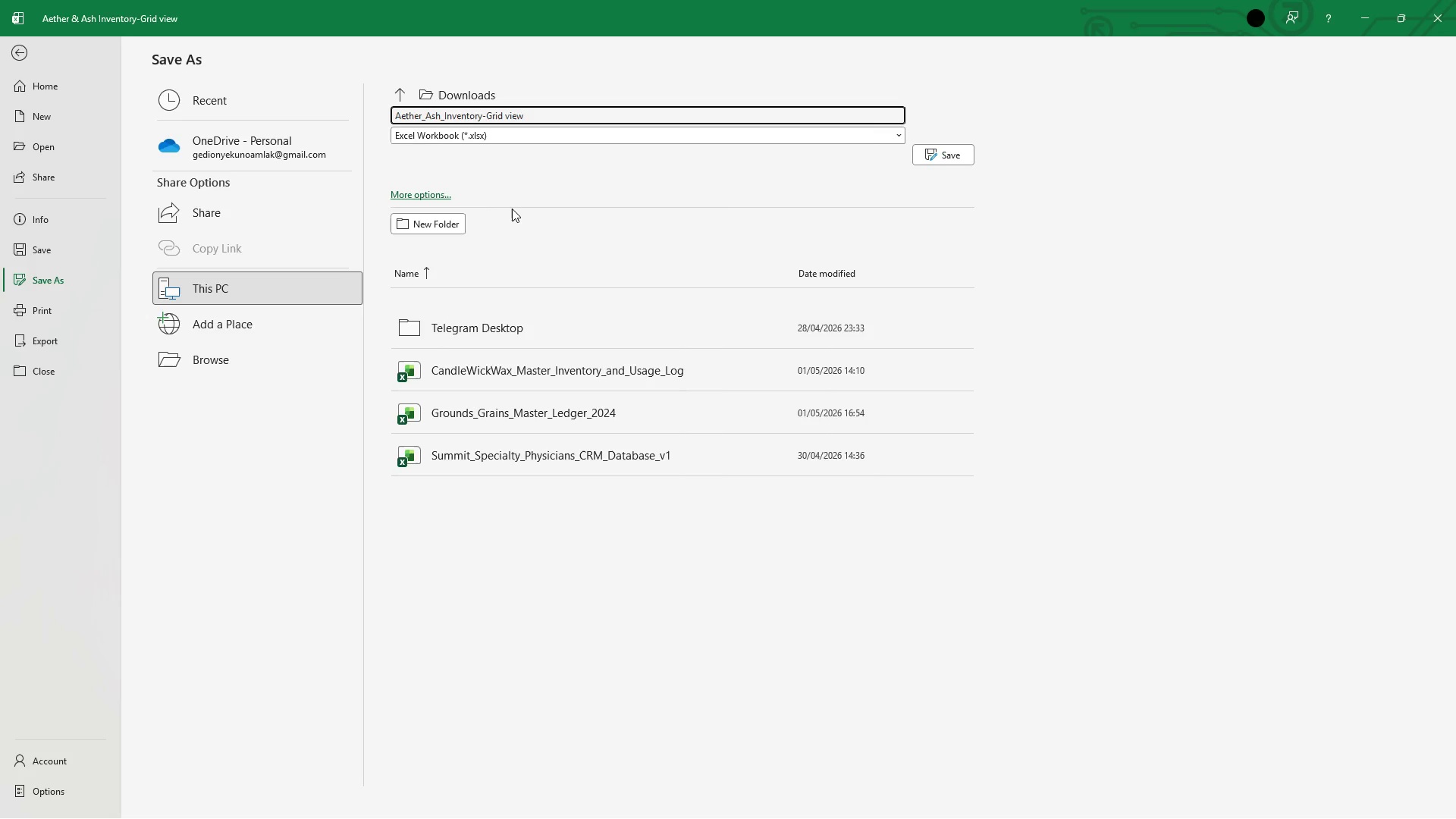 
key(Backspace)
key(Backspace)
key(Backspace)
key(Backspace)
key(Backspace)
key(Backspace)
key(Backspace)
key(Backspace)
key(Backspace)
key(Backspace)
type(_Master_SKU)
 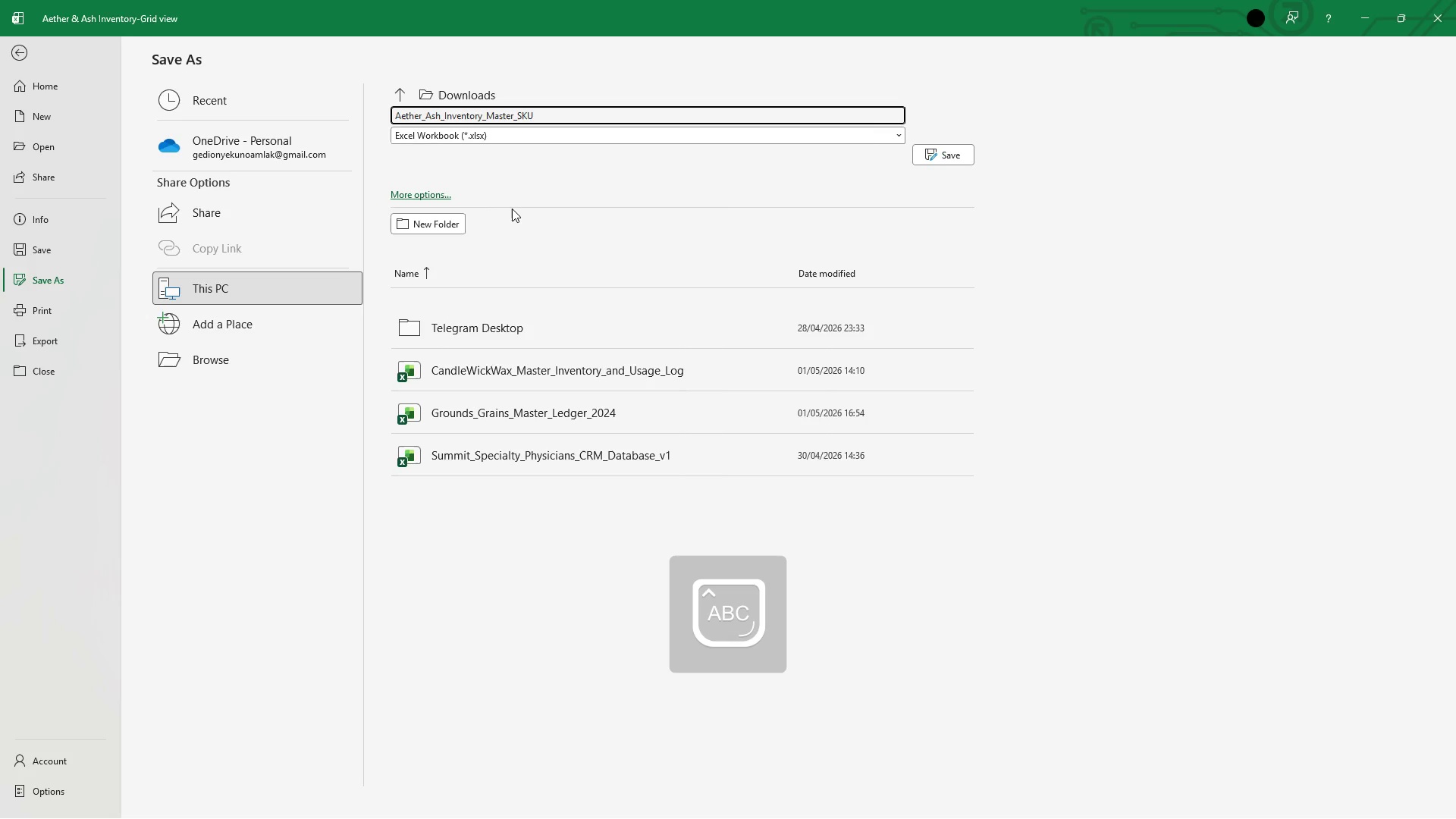 
key(Shift+Minus)
 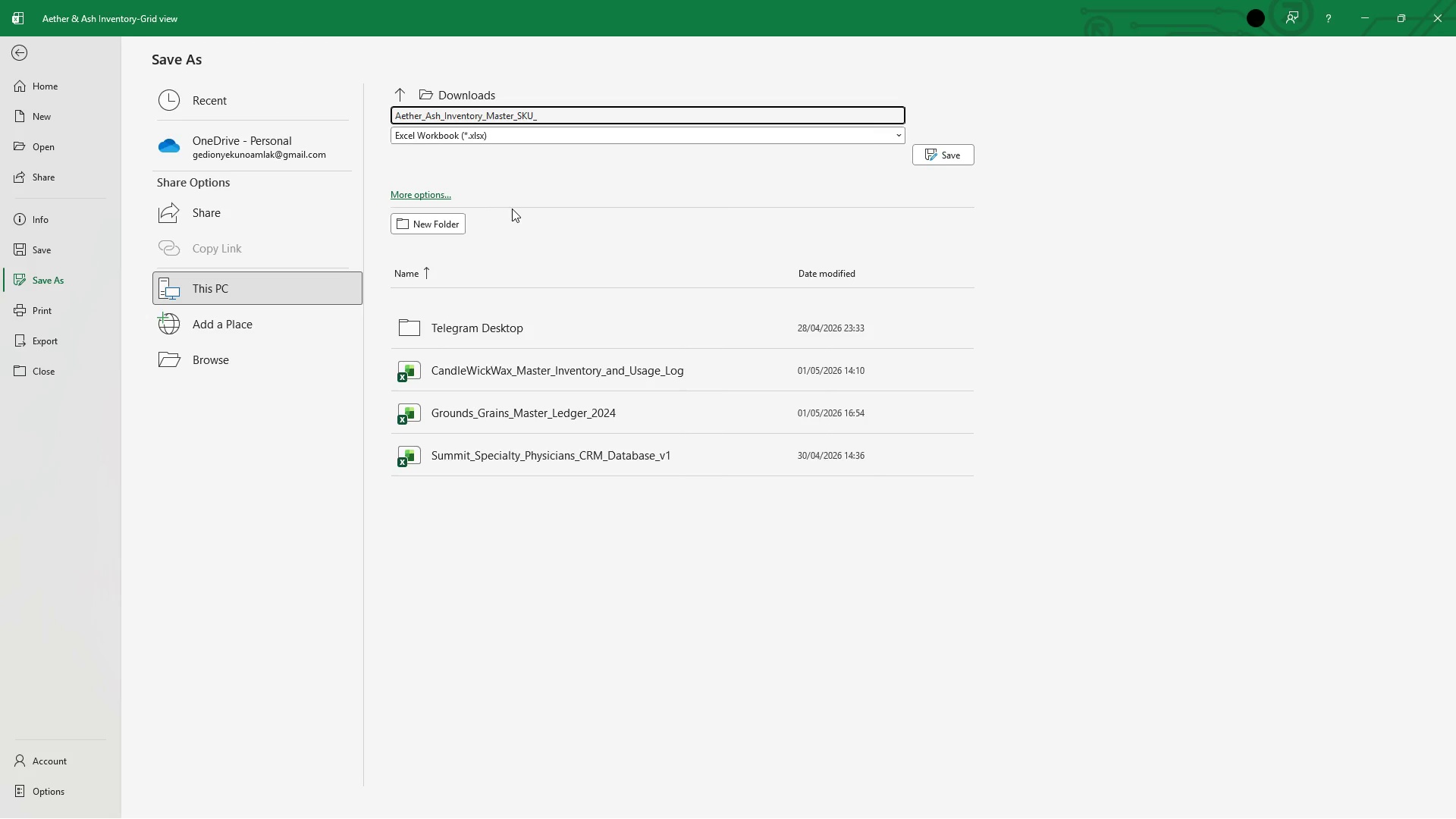 
wait(6.44)
 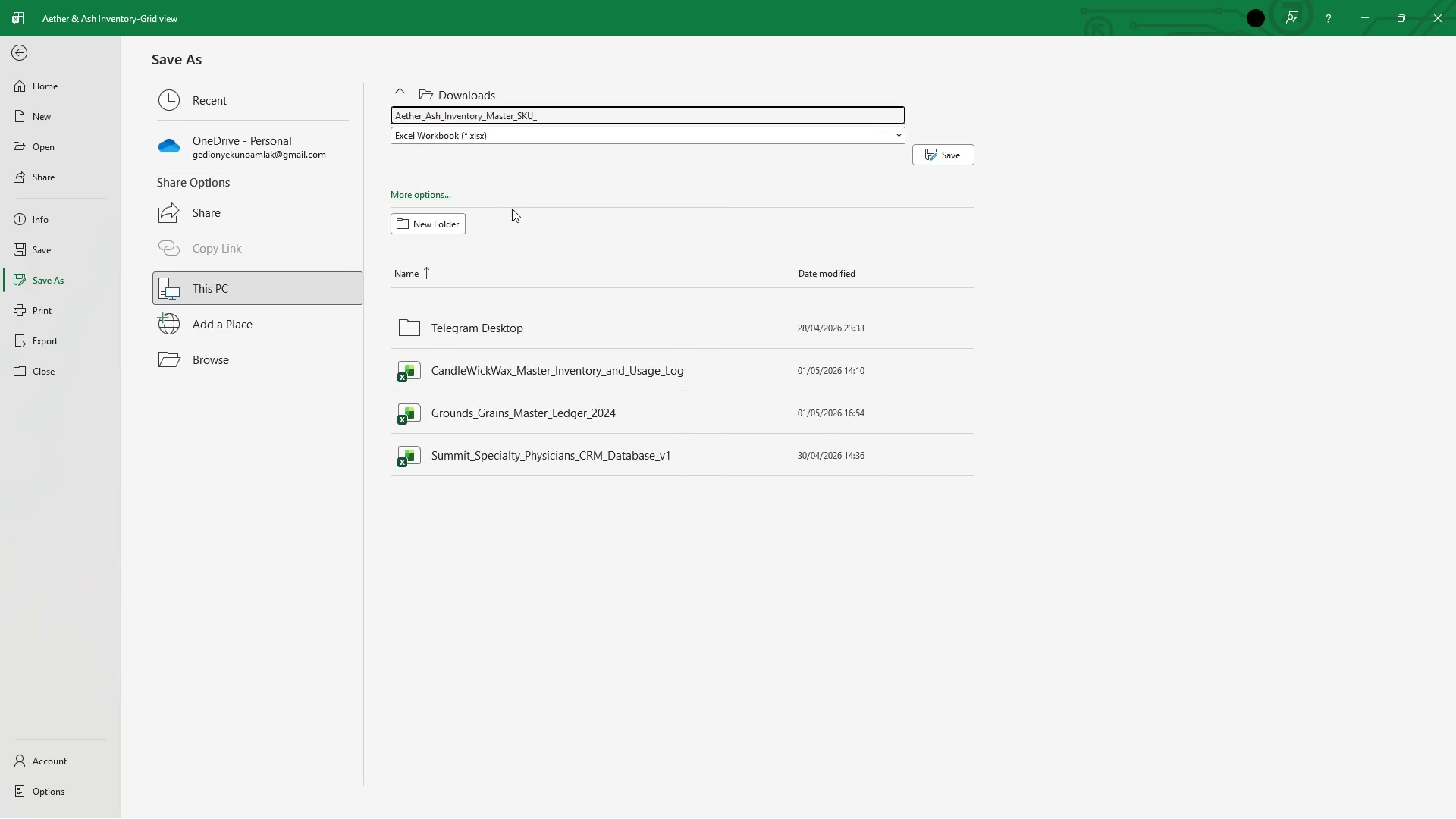 
type(Log)
 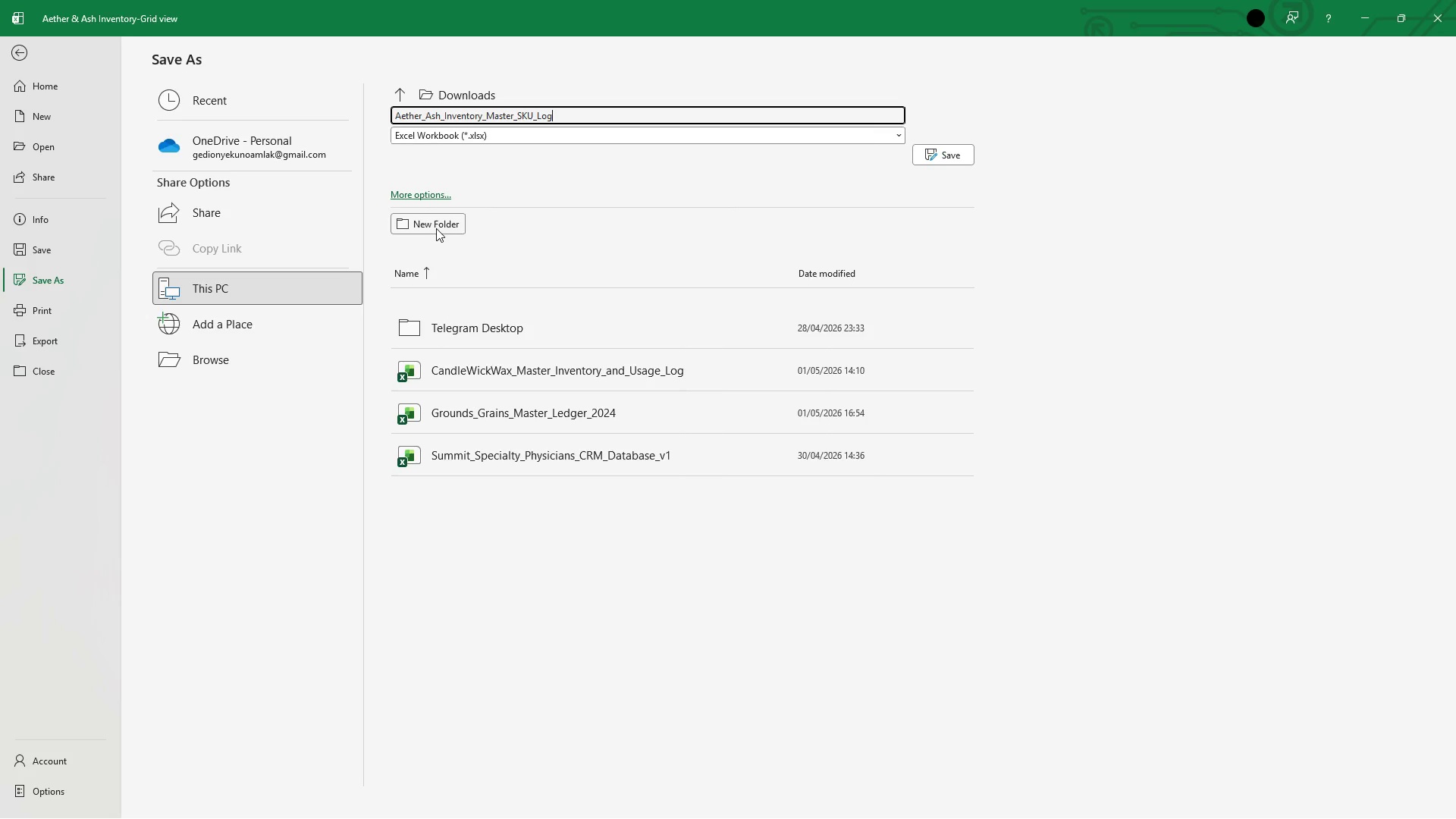 
wait(10.61)
 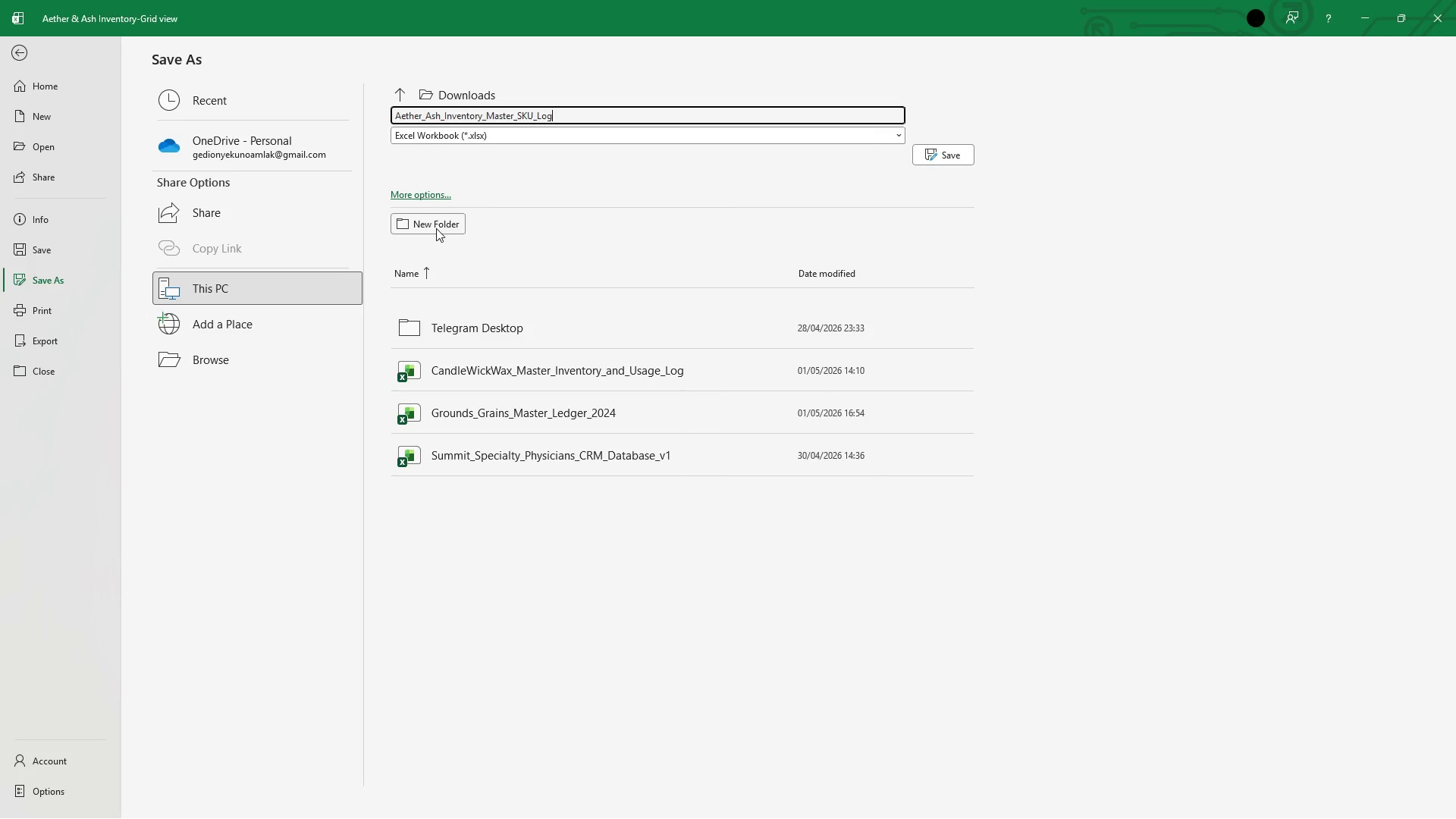 
left_click([944, 153])
 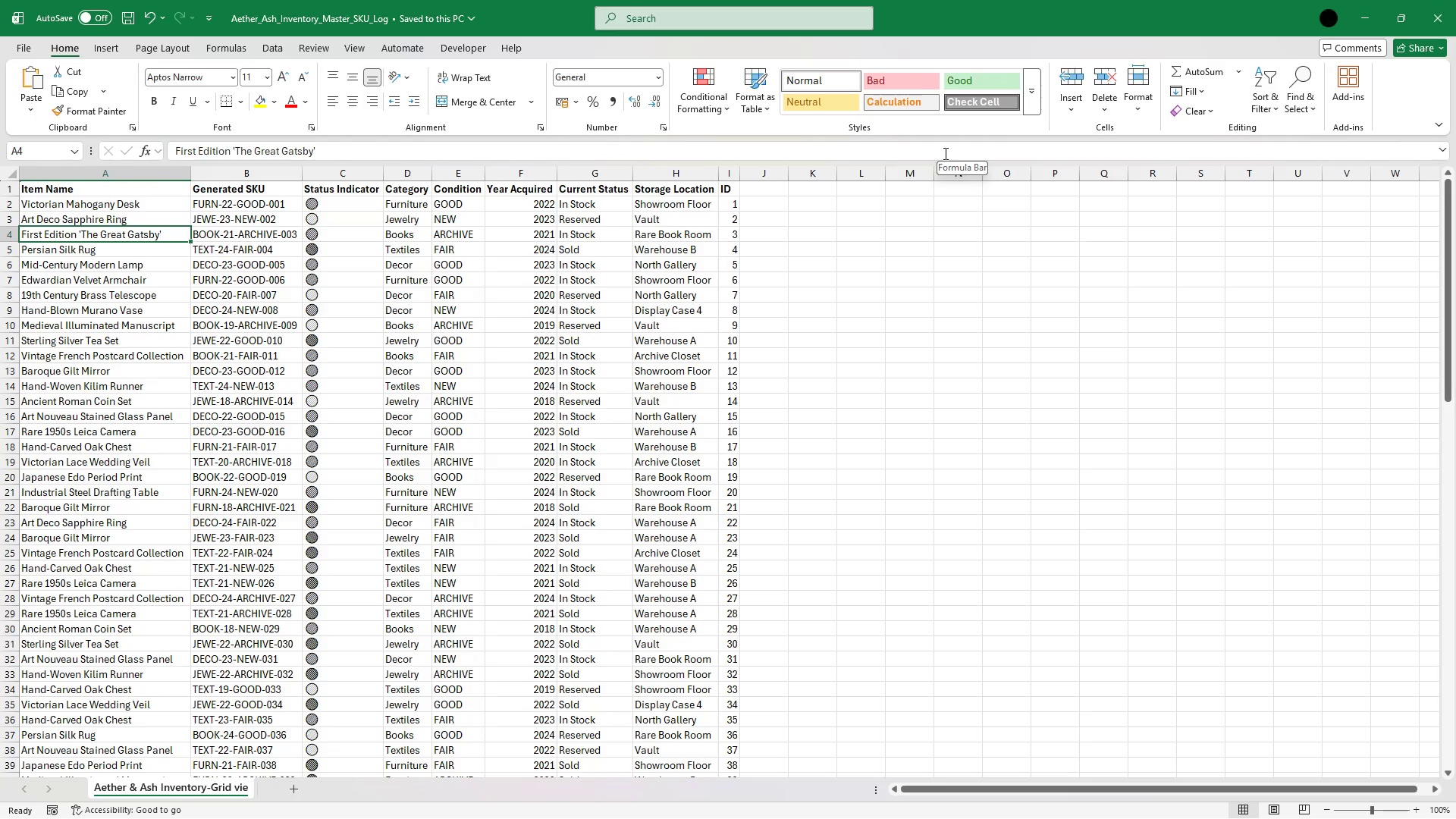 
wait(5.58)
 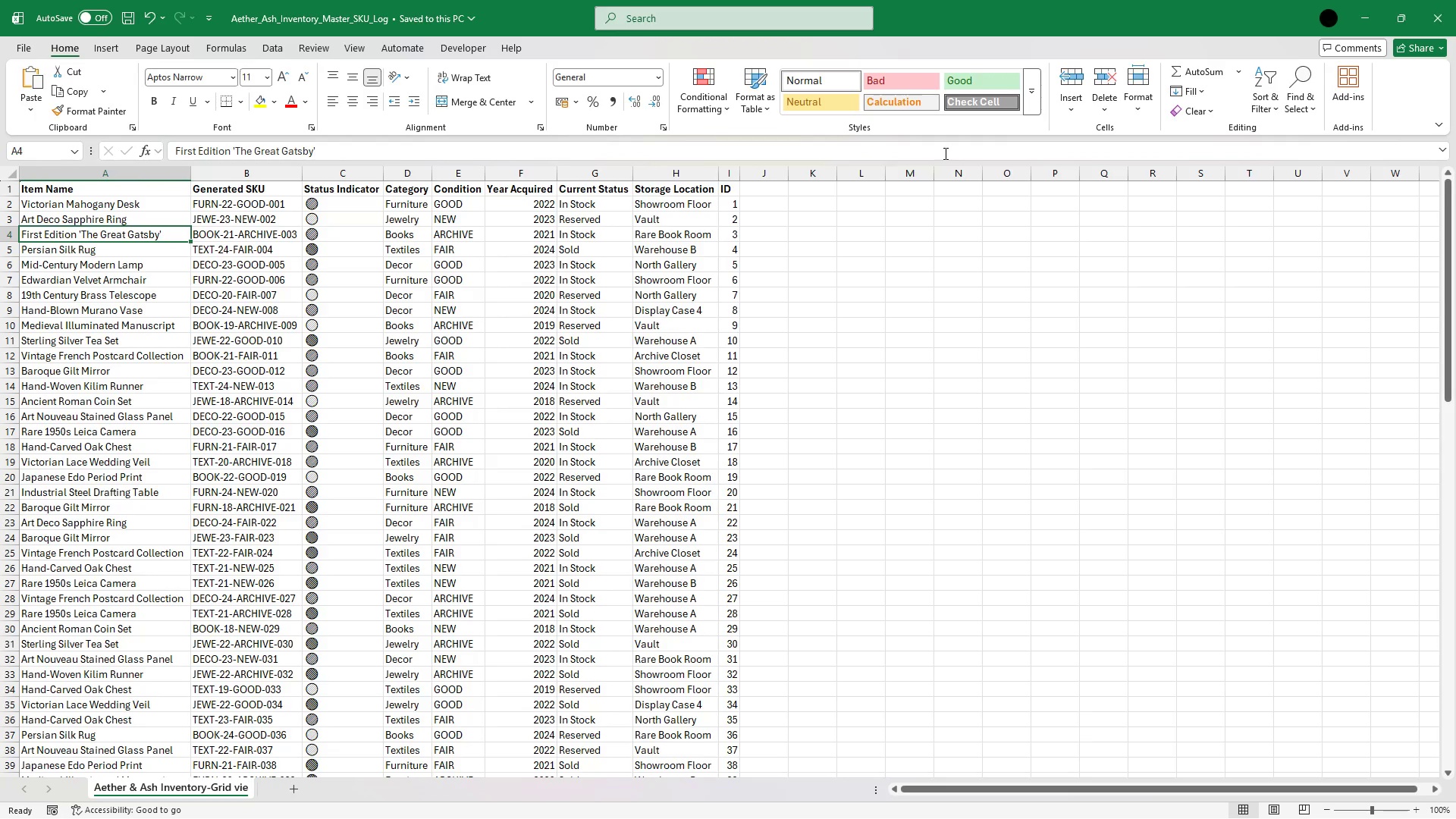 
left_click([1444, 18])
 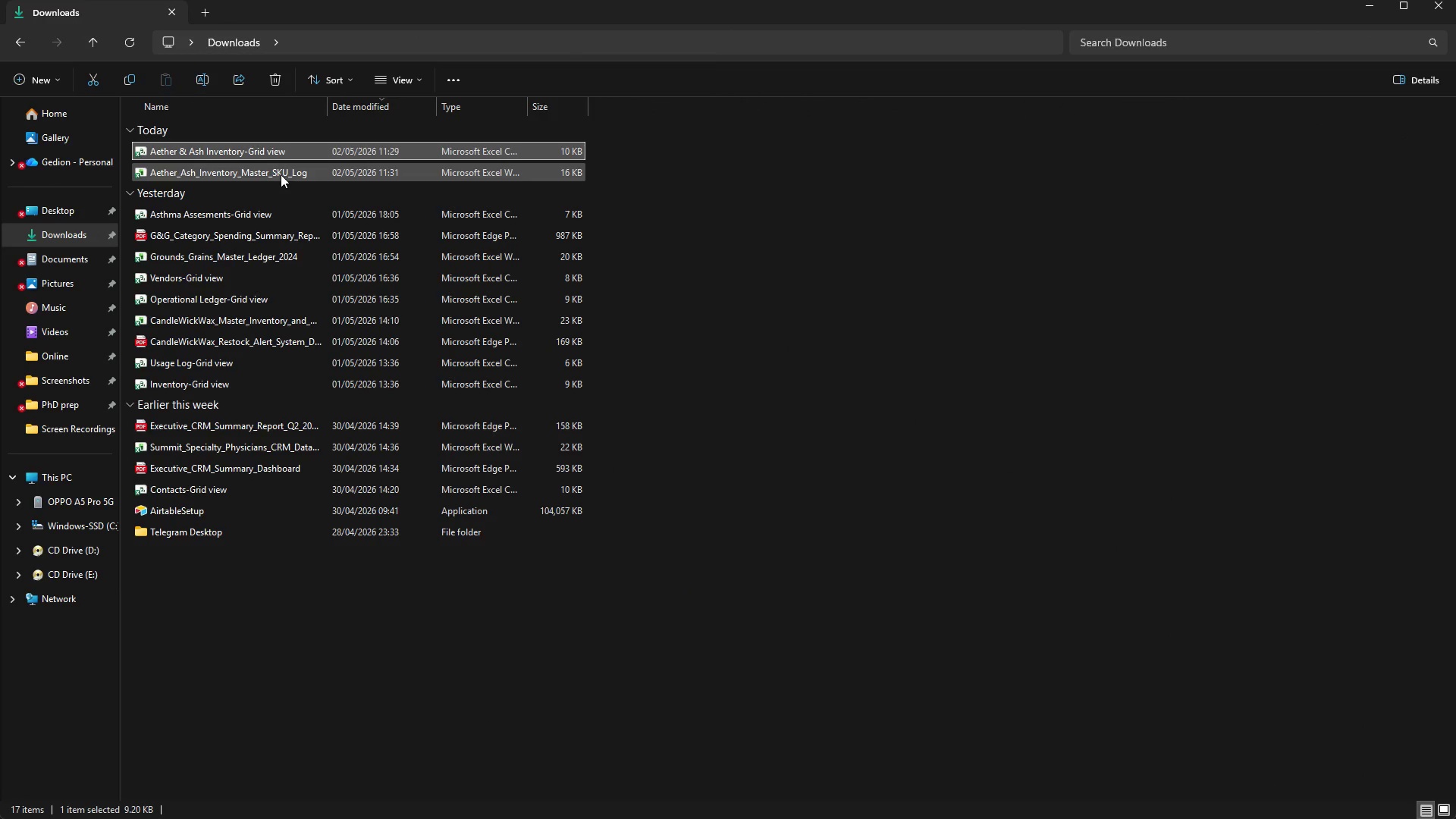 
left_click([281, 174])
 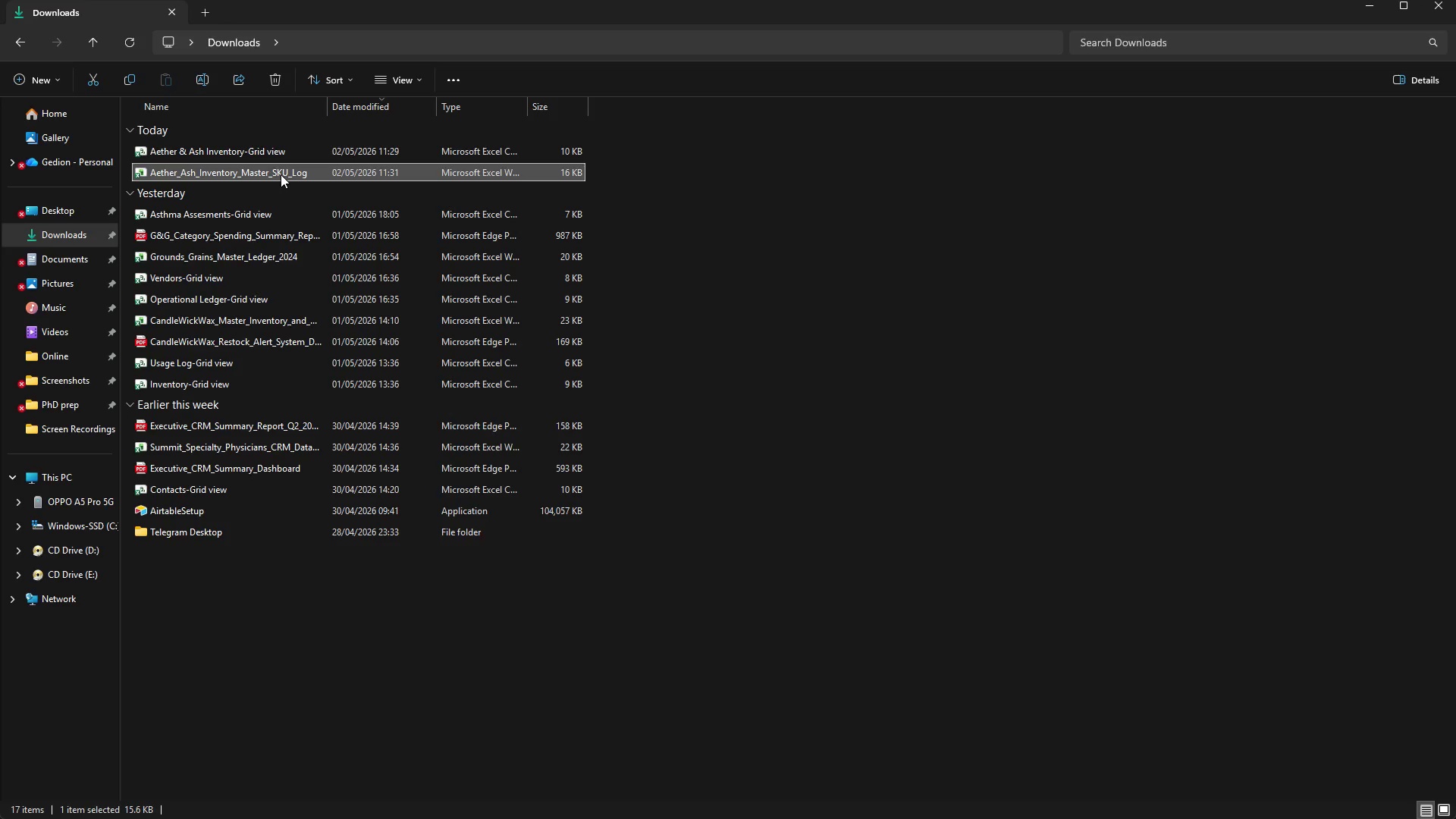 
right_click([281, 174])
 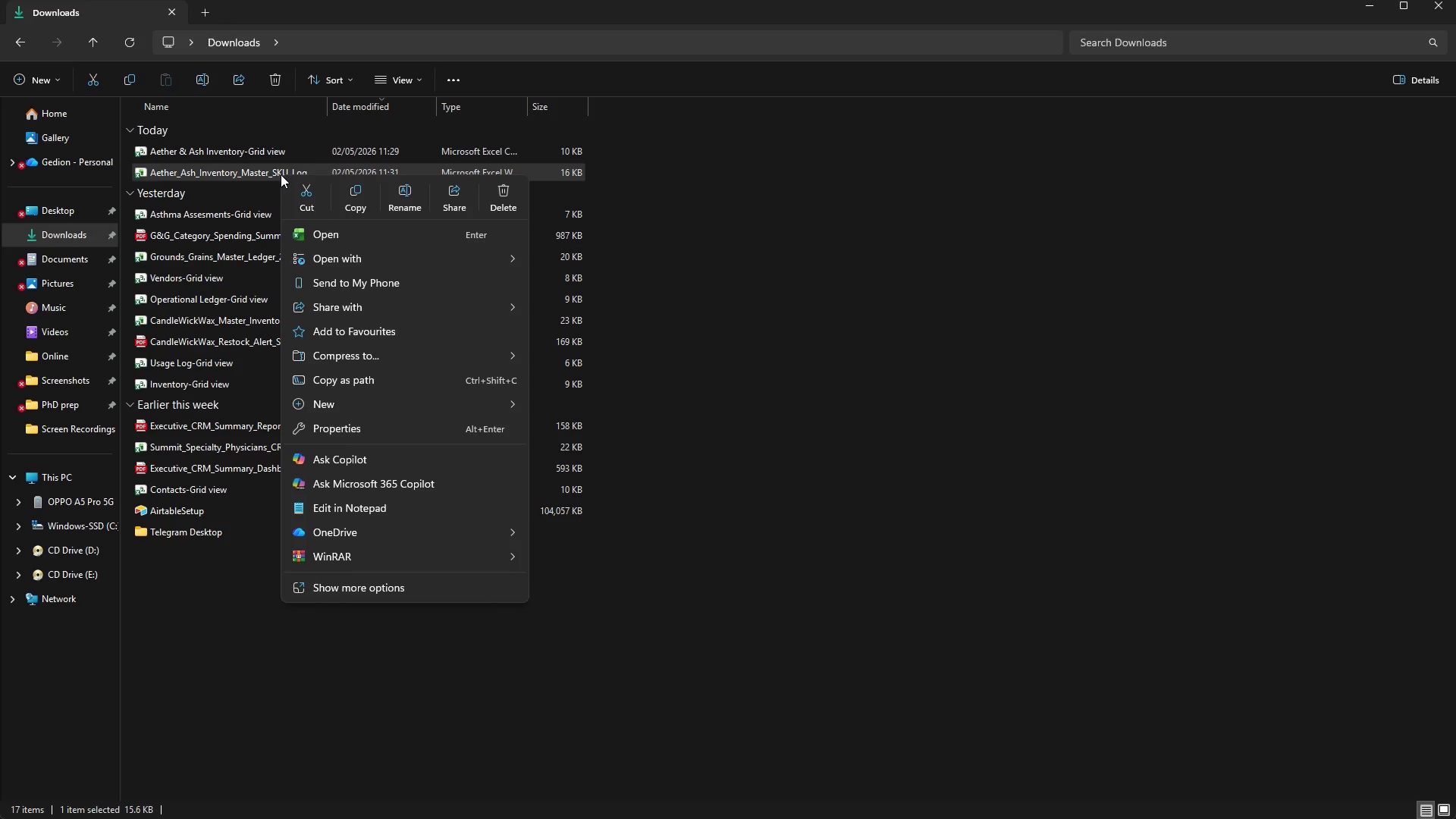 
left_click([306, 188])
 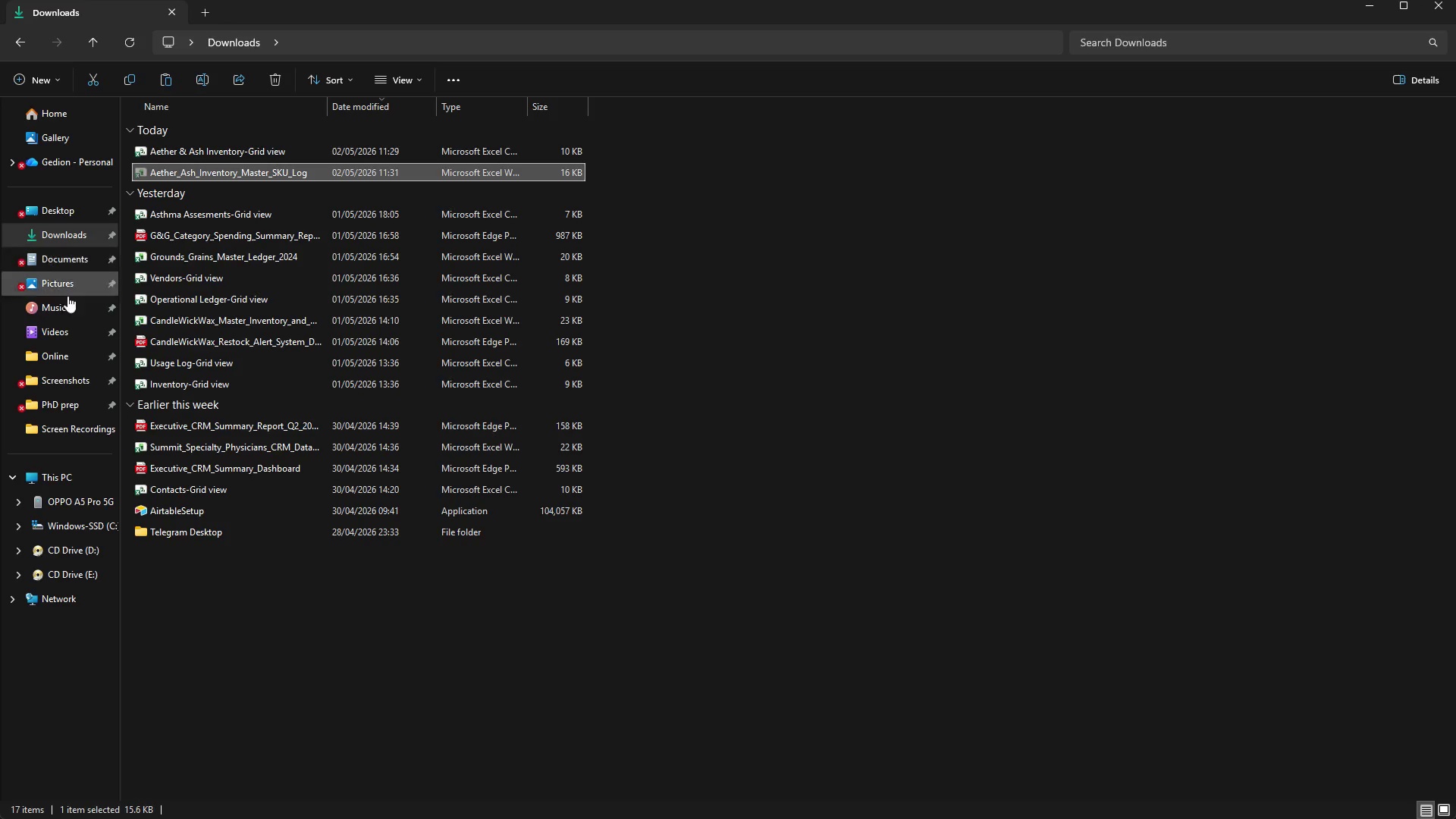 
left_click([63, 348])
 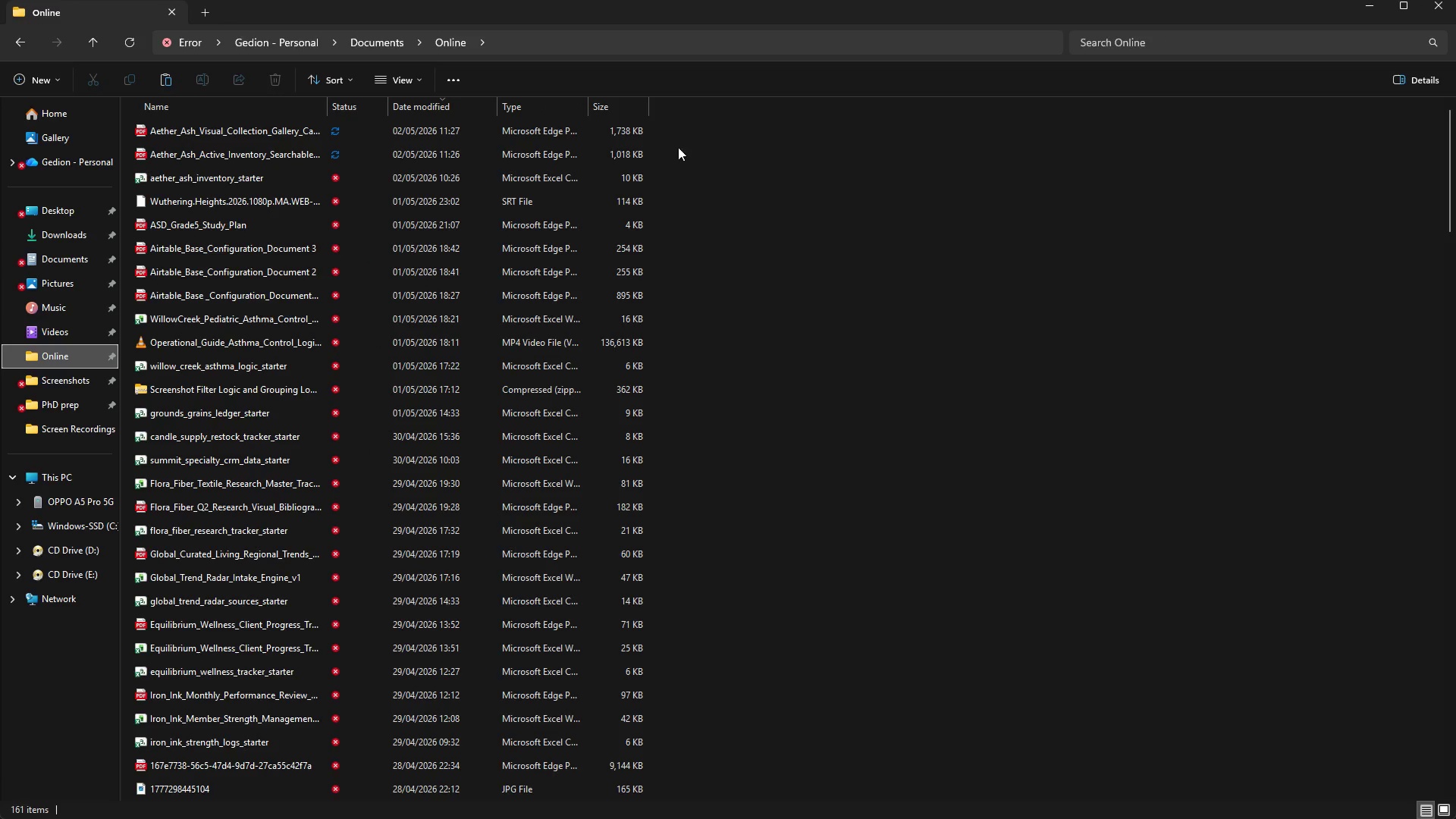 
left_click([771, 155])
 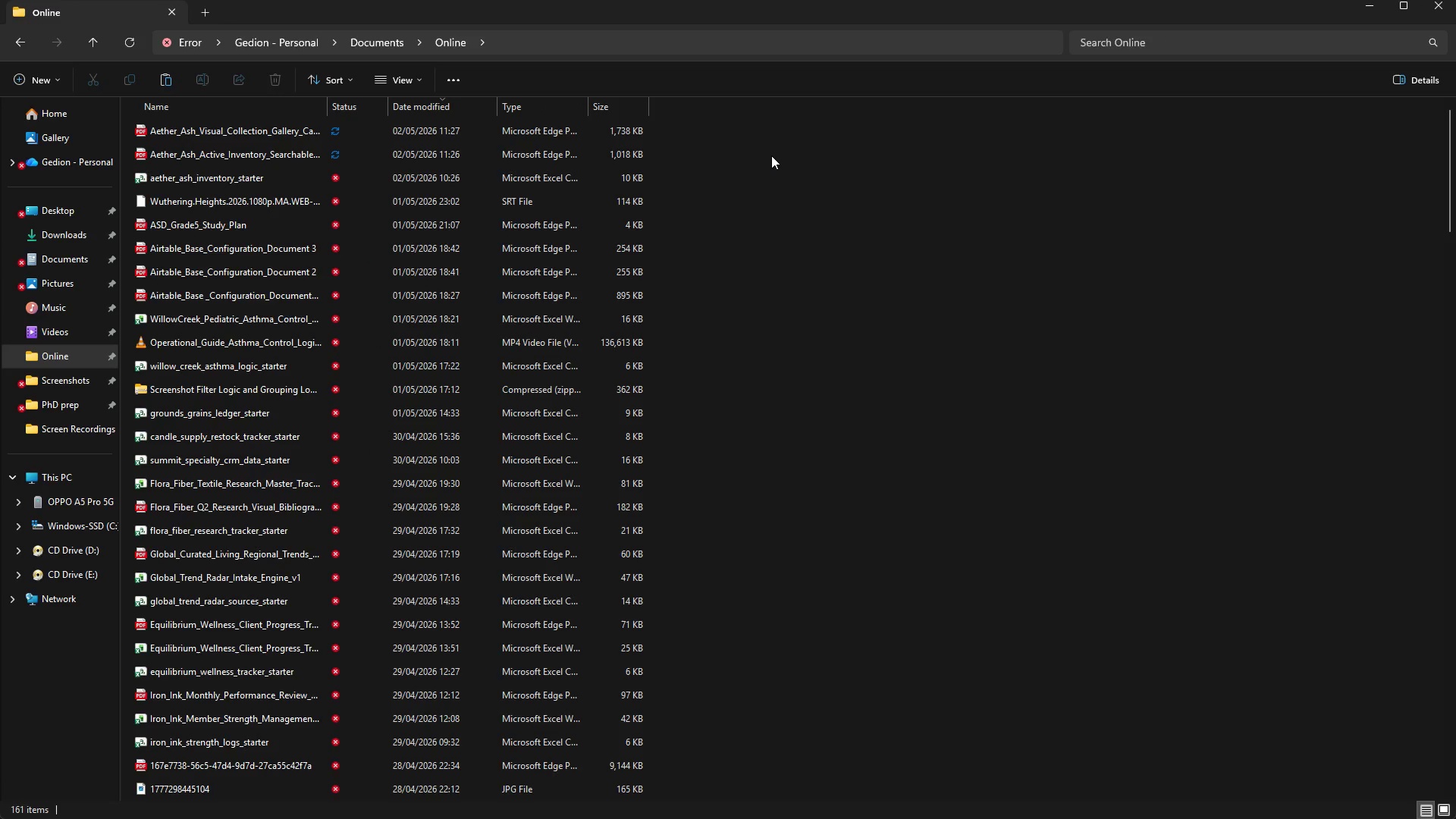 
right_click([771, 155])
 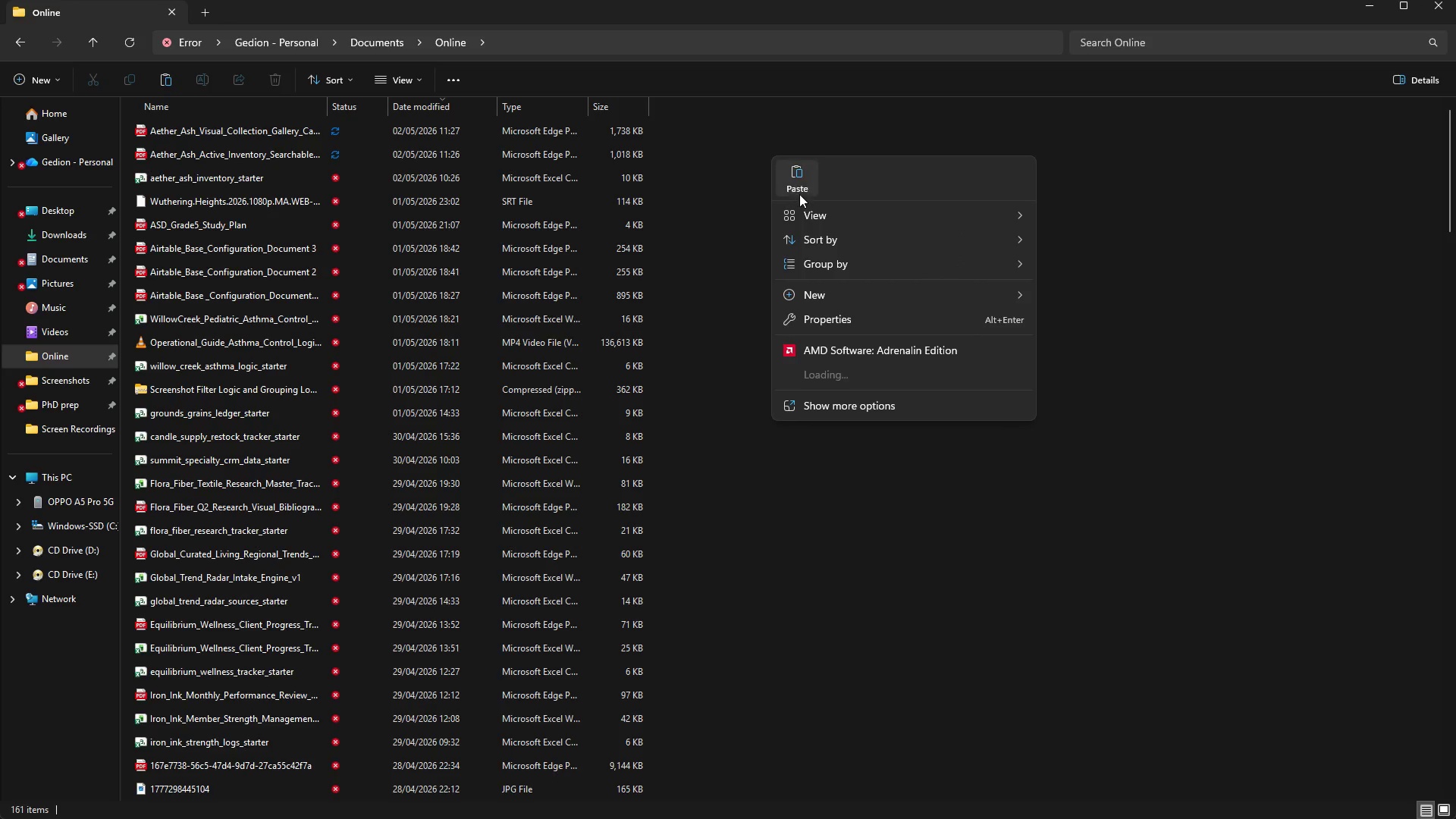 
left_click([802, 186])
 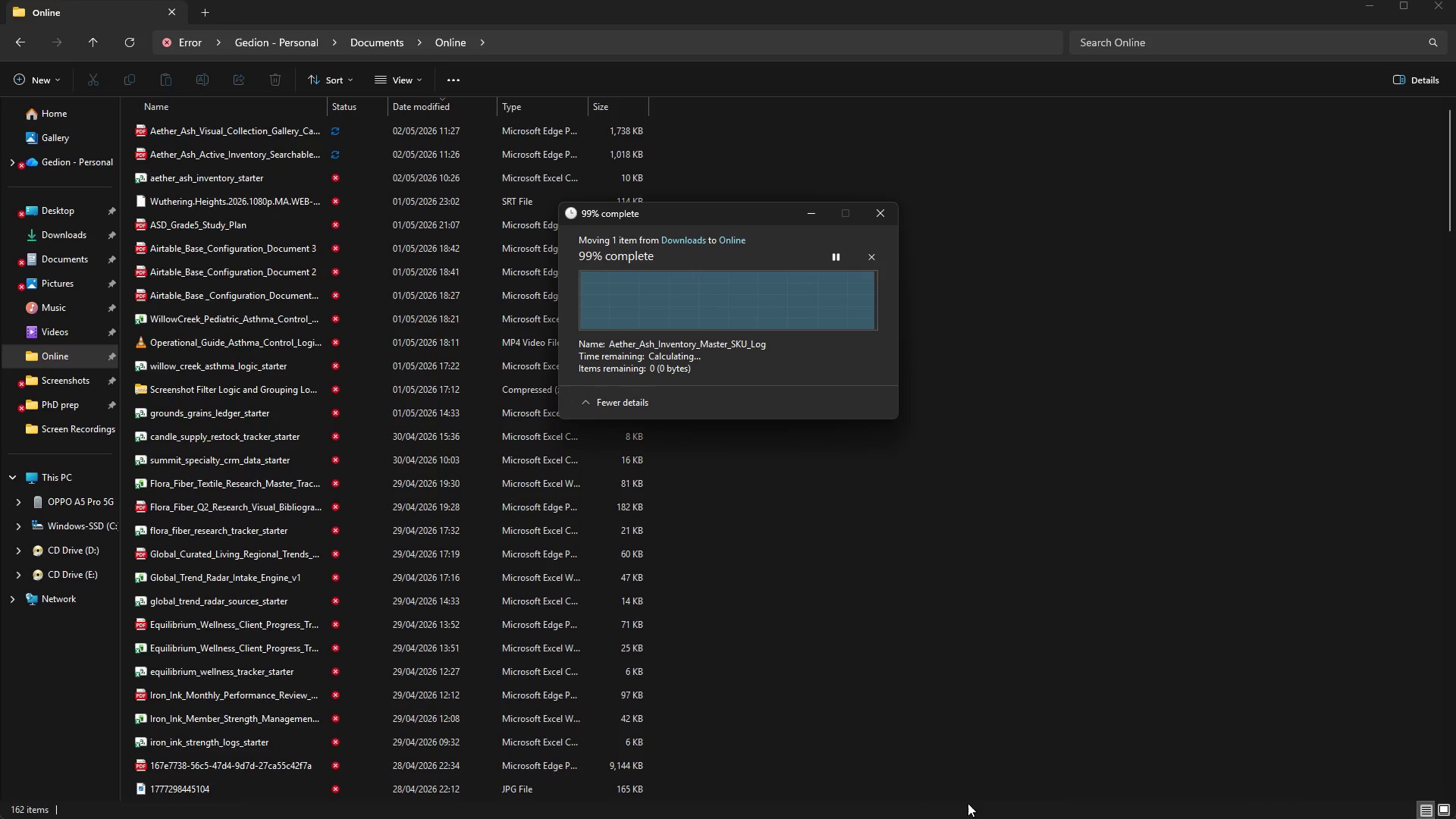 
left_click_drag(start_coordinate=[974, 812], to_coordinate=[1379, 59])
 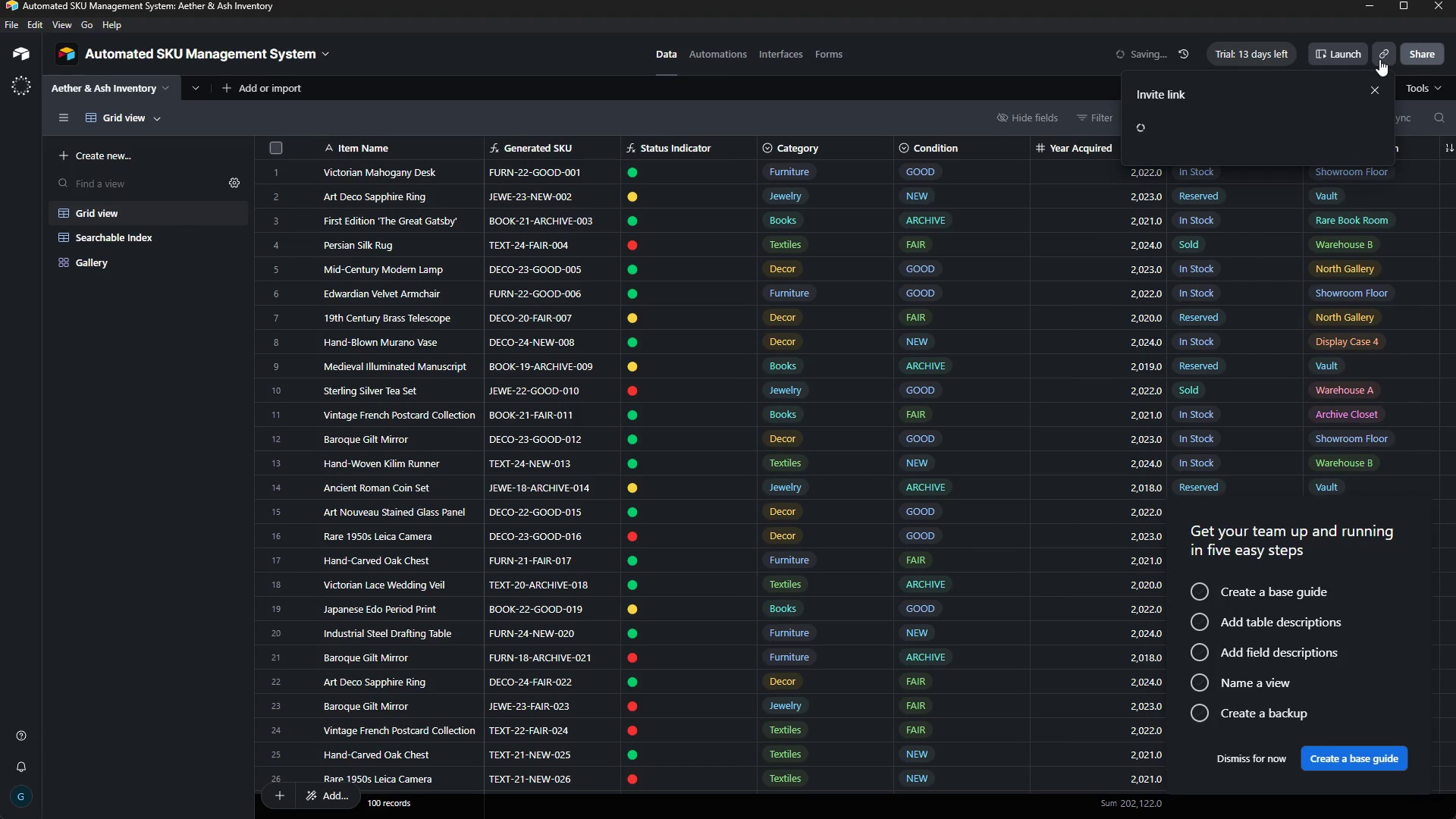 
left_click([1379, 59])
 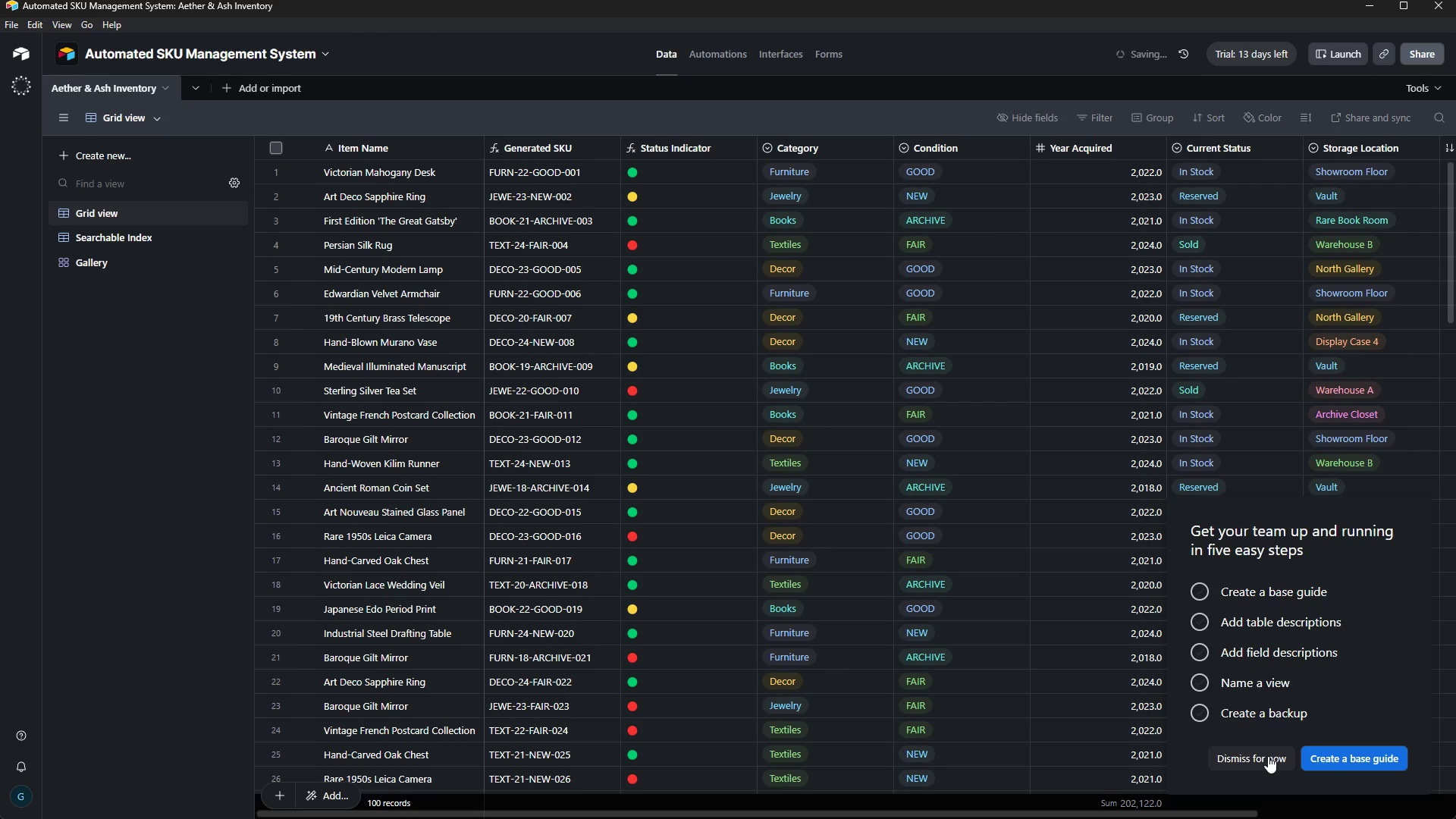 
left_click([1268, 756])
 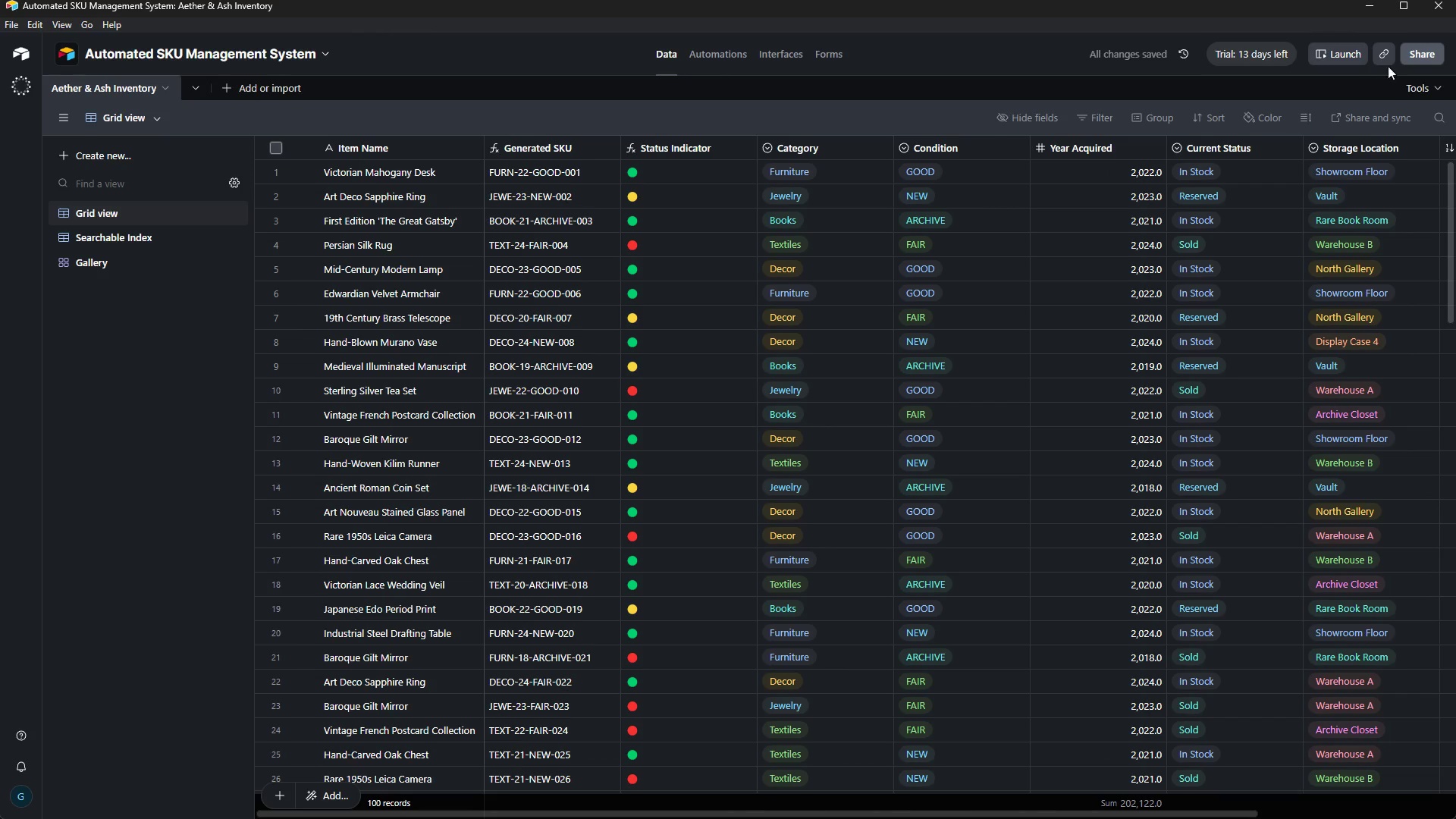 
left_click([1388, 58])
 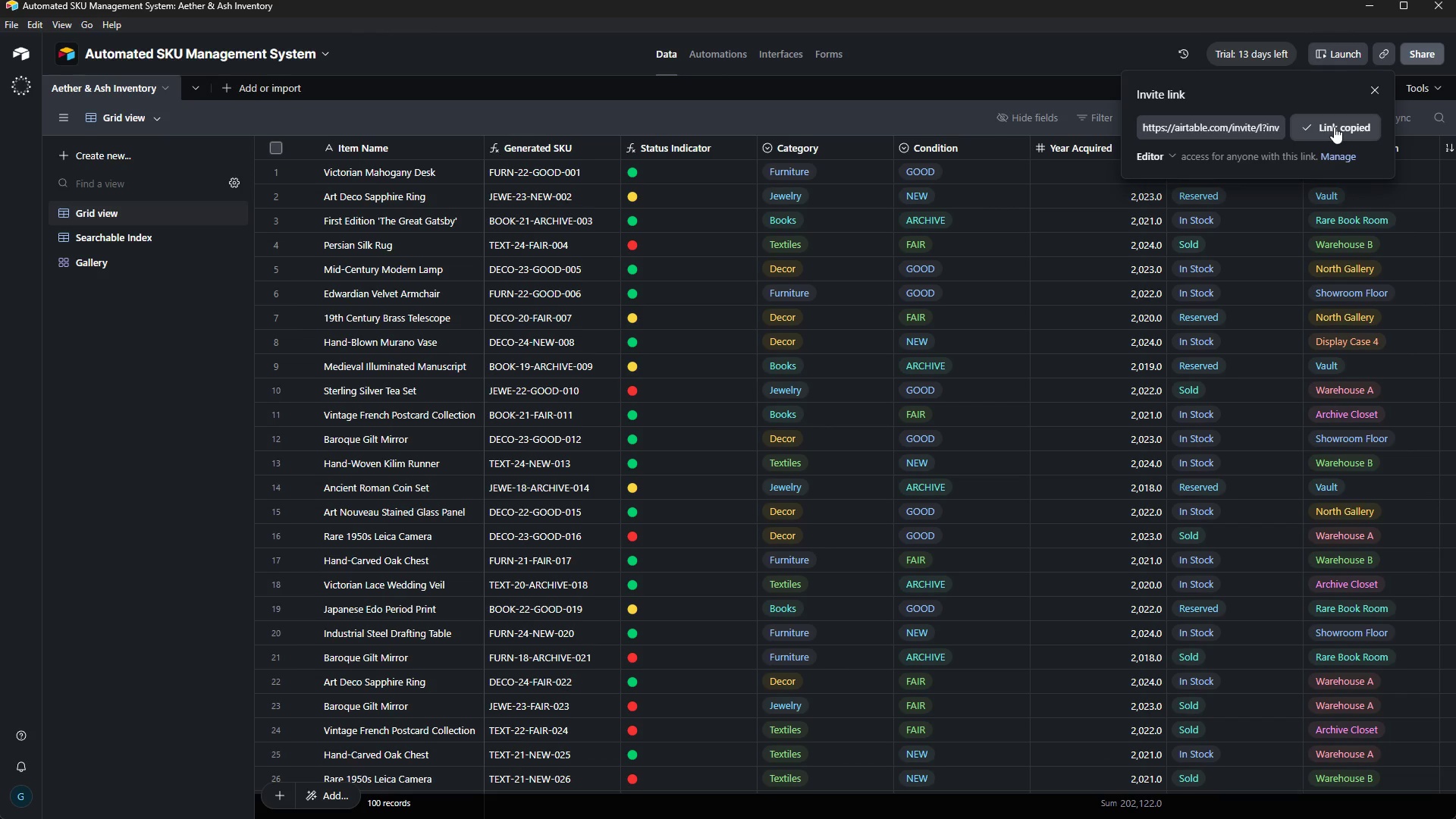 
left_click([1334, 127])
 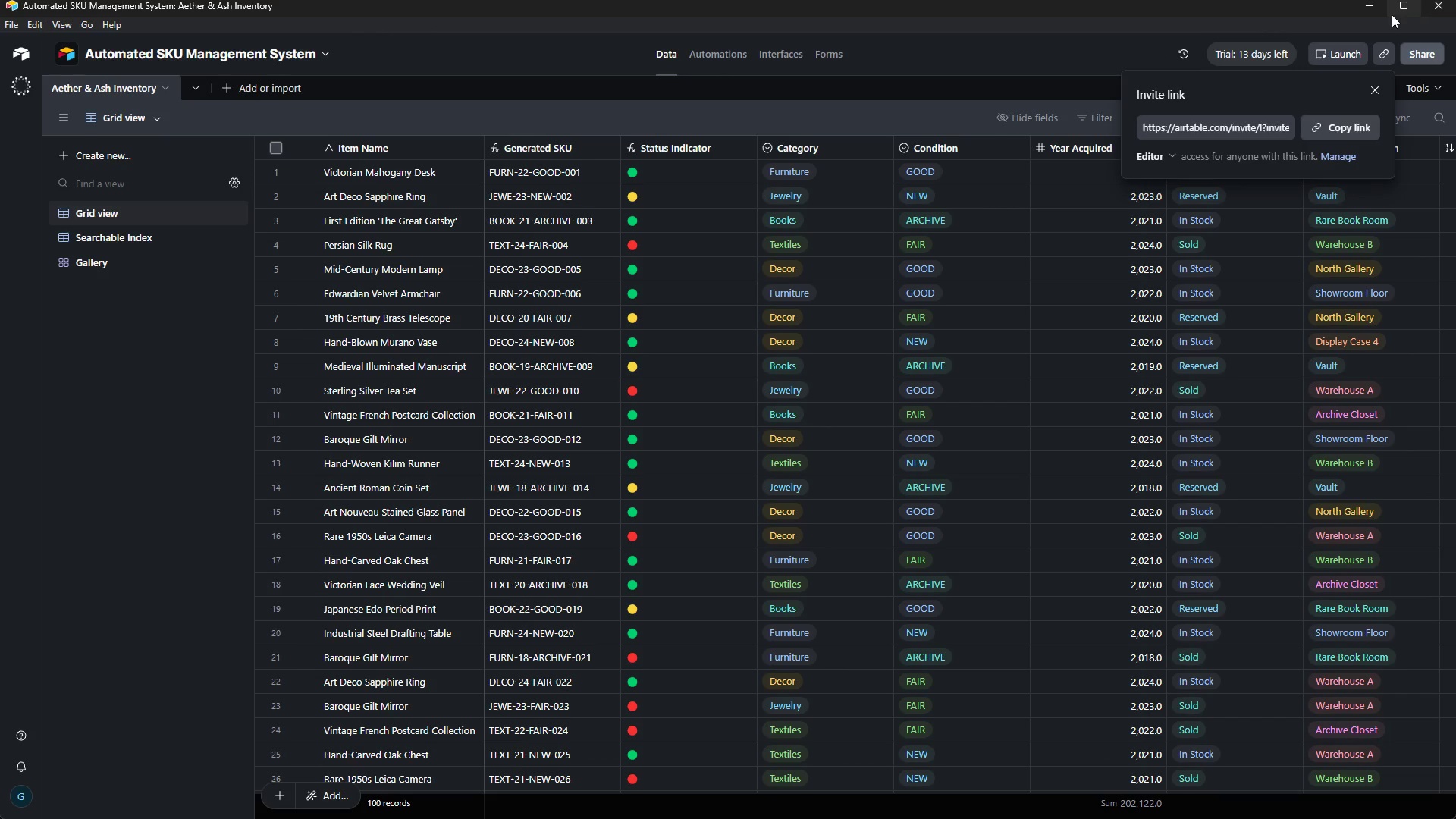 